 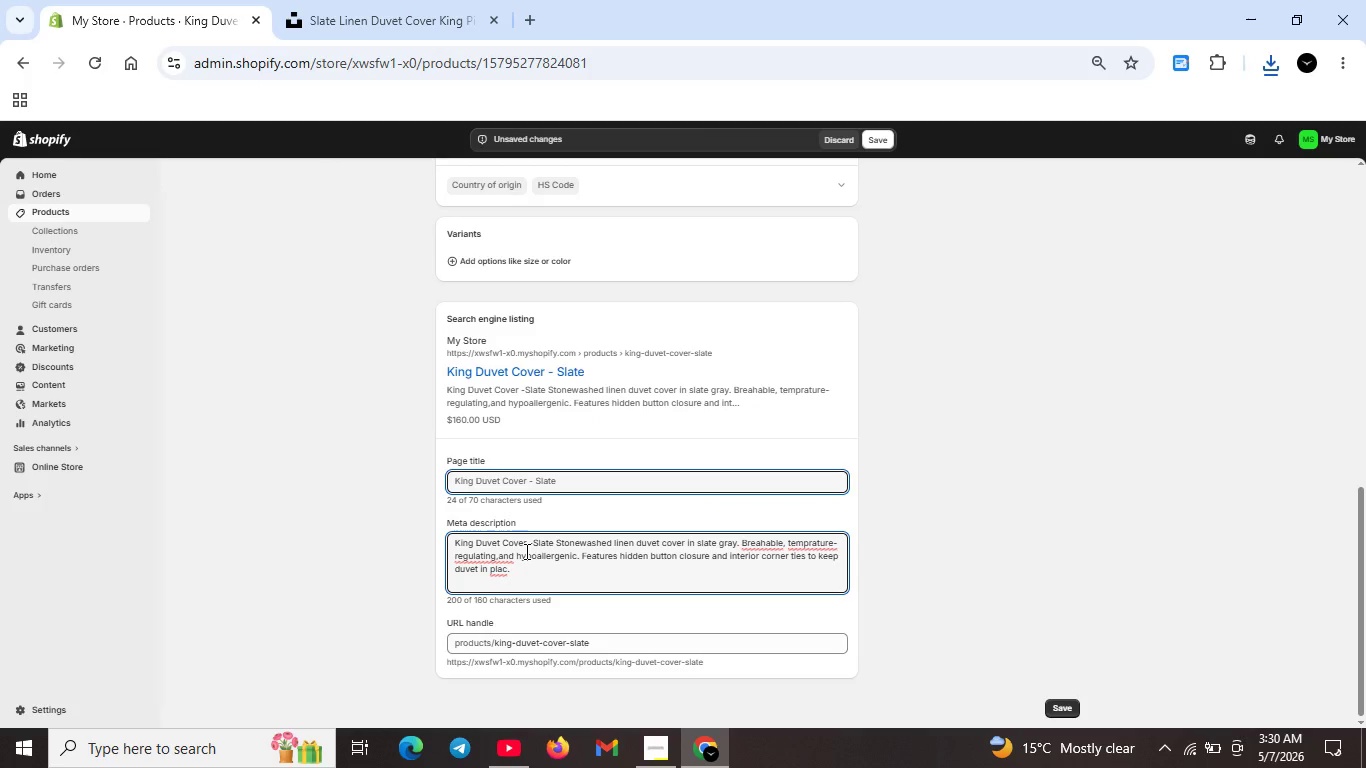 
left_click_drag(start_coordinate=[554, 544], to_coordinate=[565, 580])
 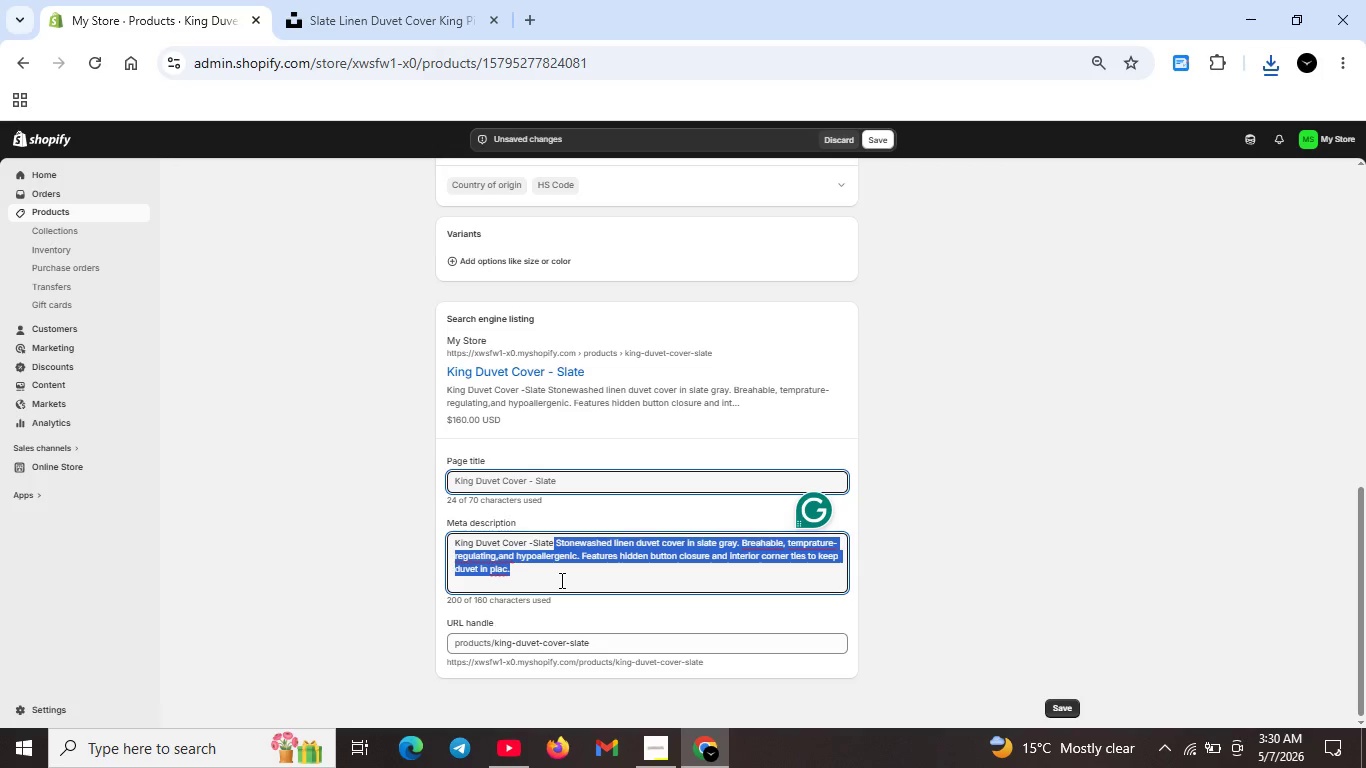 
key(Backspace)
type( gray . 100% stonewashed)
key(Backspace)
key(Backspace)
type(d linen . Breathable, temprature-regua)
key(Backspace)
type(lating, and hypoallegr)
key(Backspace)
type(enic)
 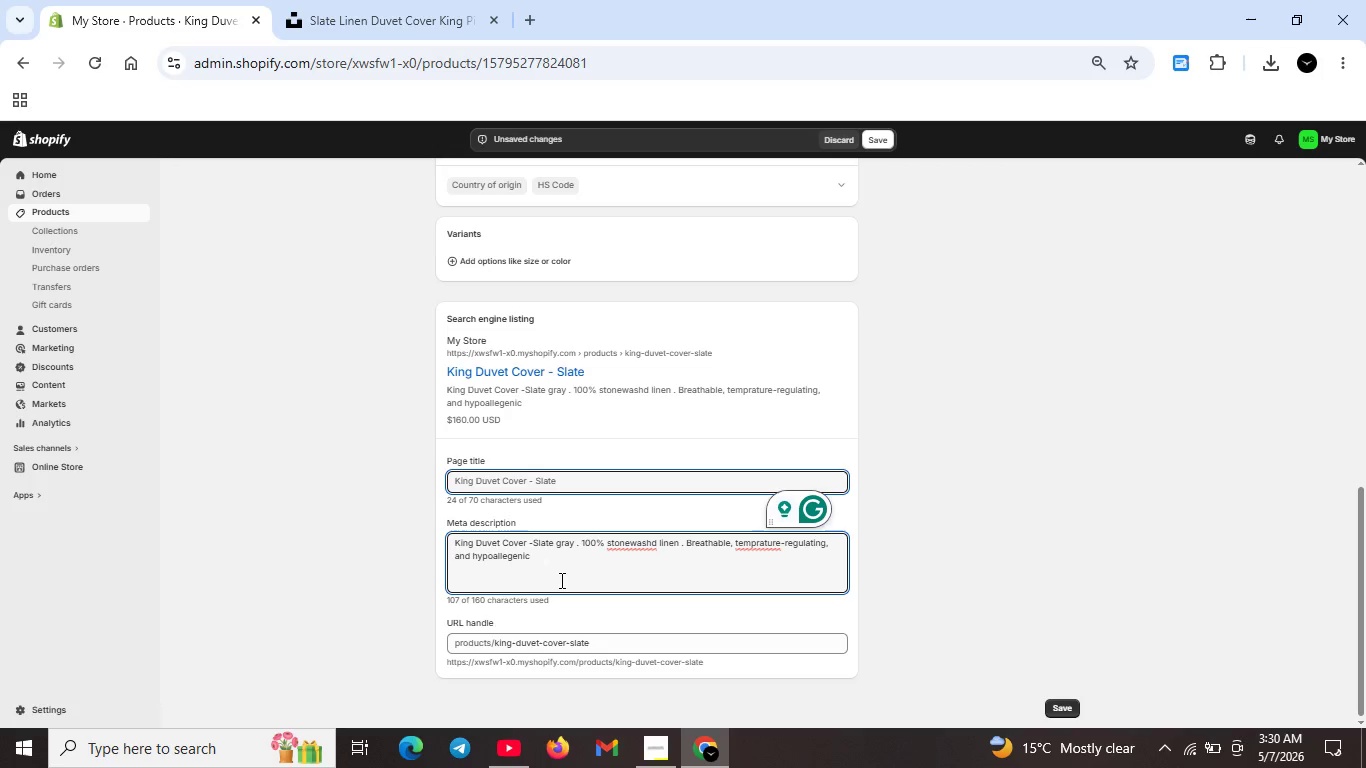 
type(. Hidden button closure.)
 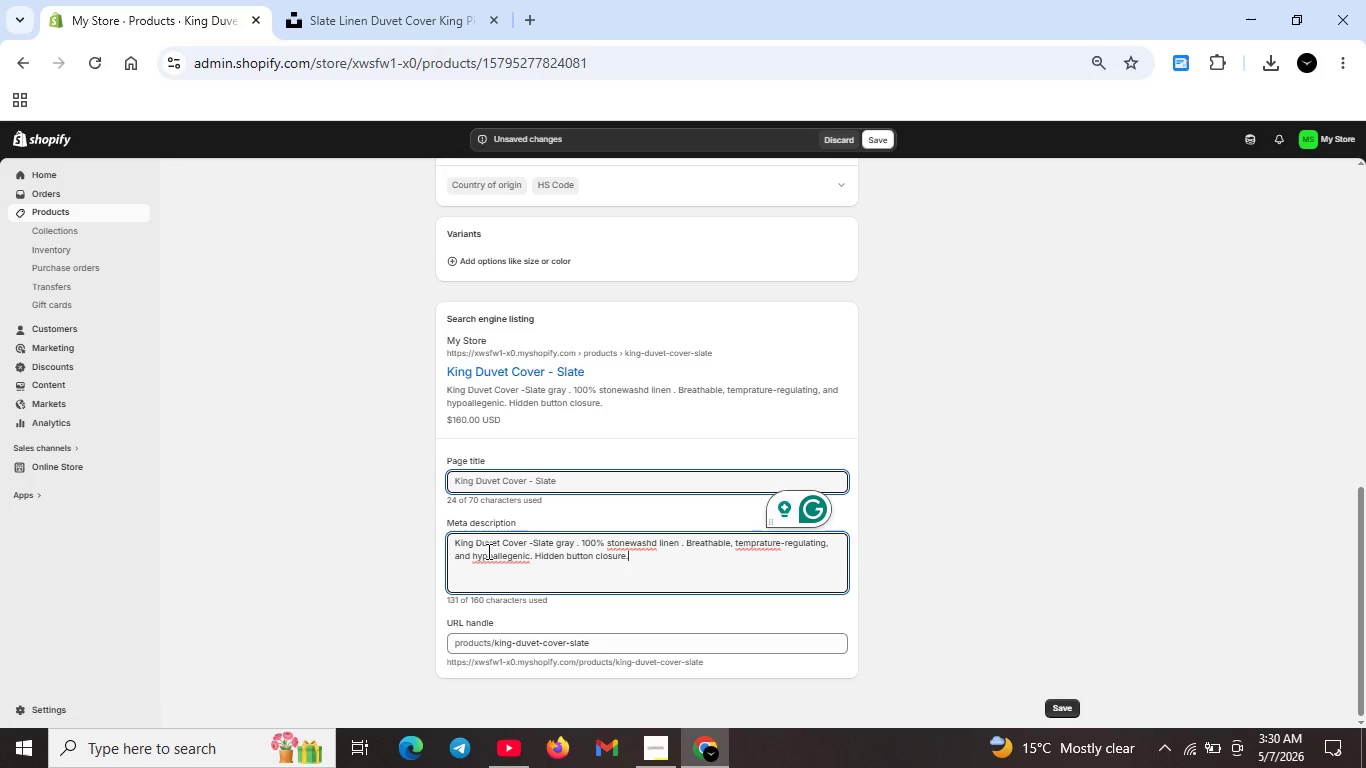 
left_click([489, 555])
 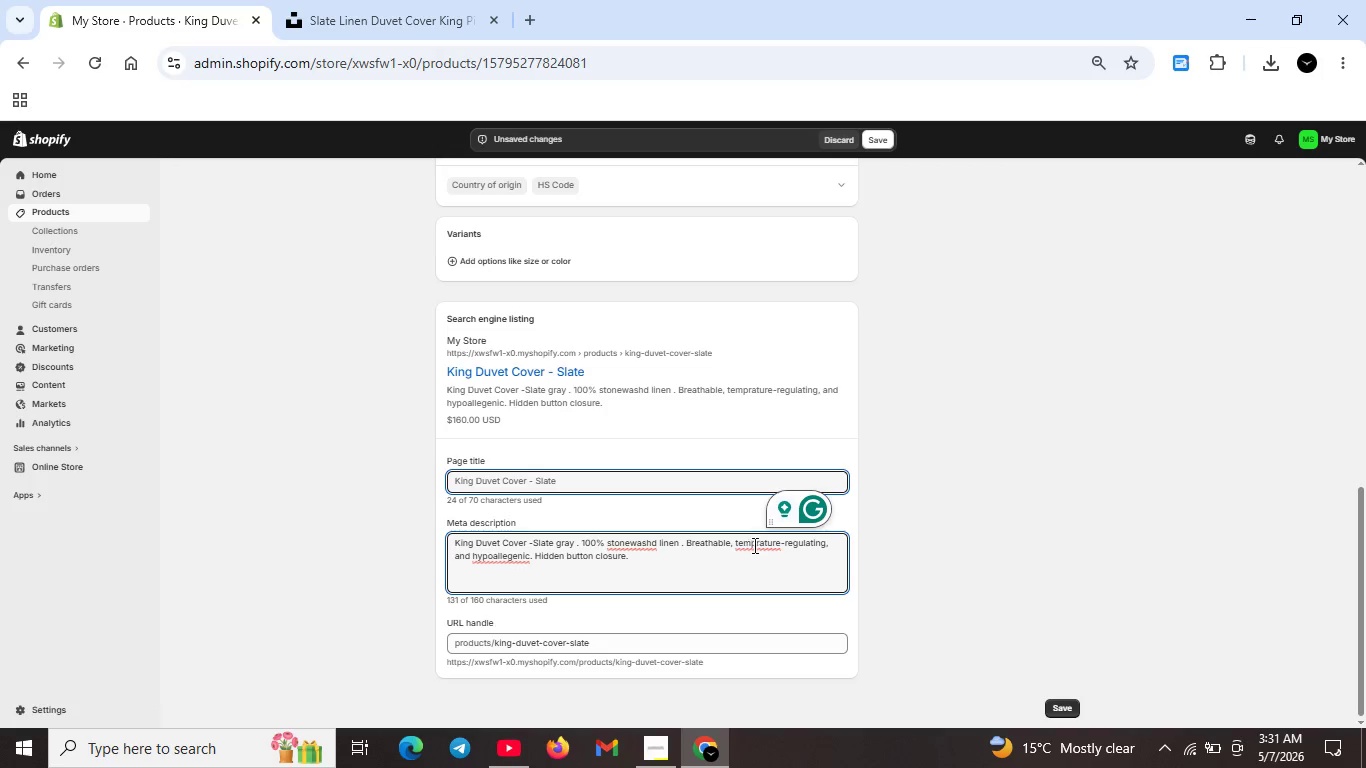 
left_click([759, 543])
 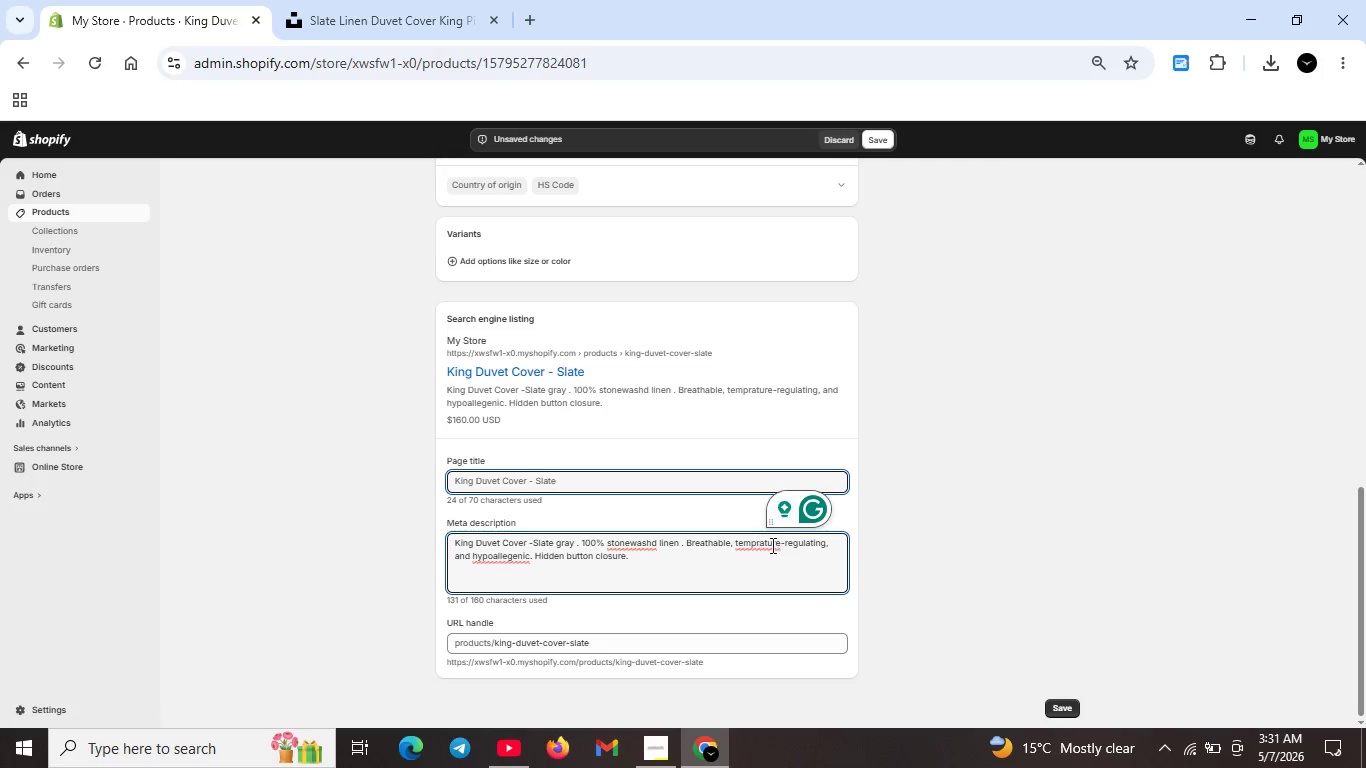 
left_click([765, 544])
 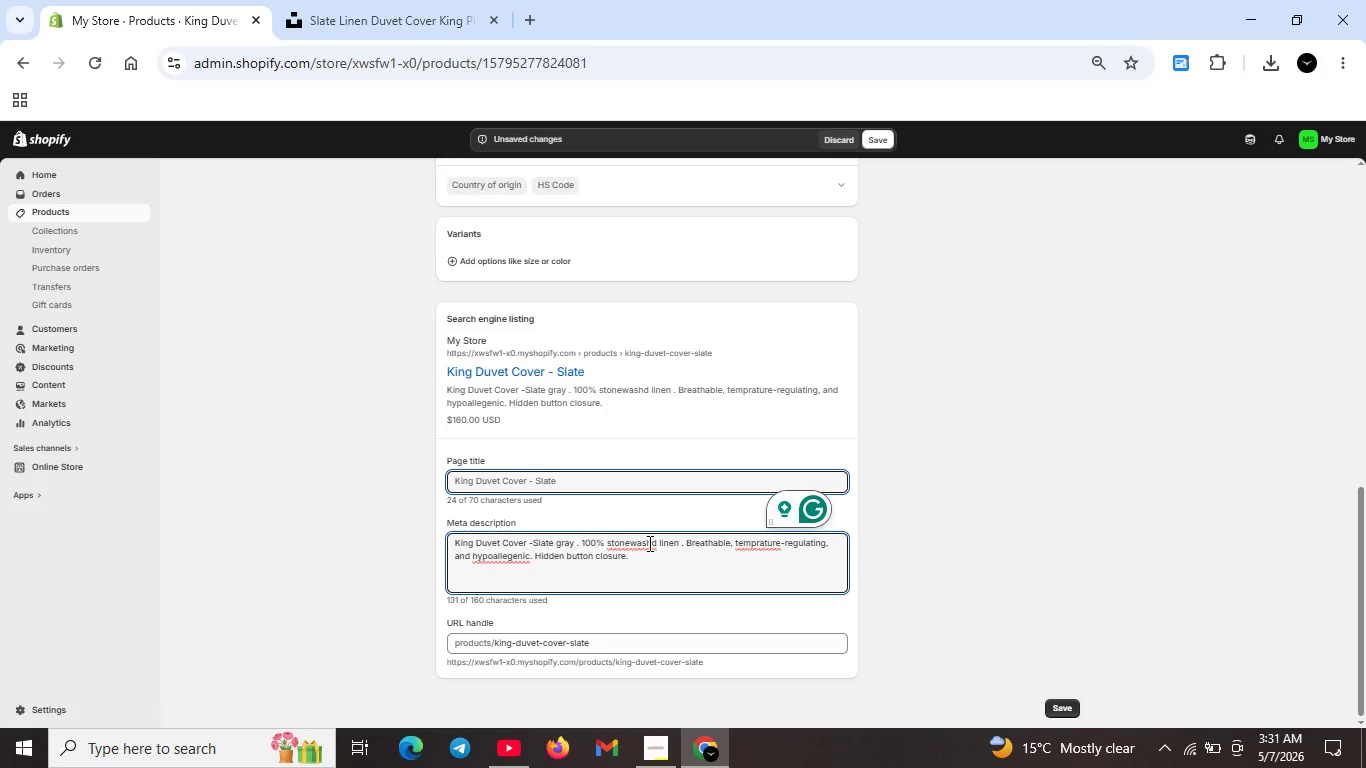 
left_click([651, 543])
 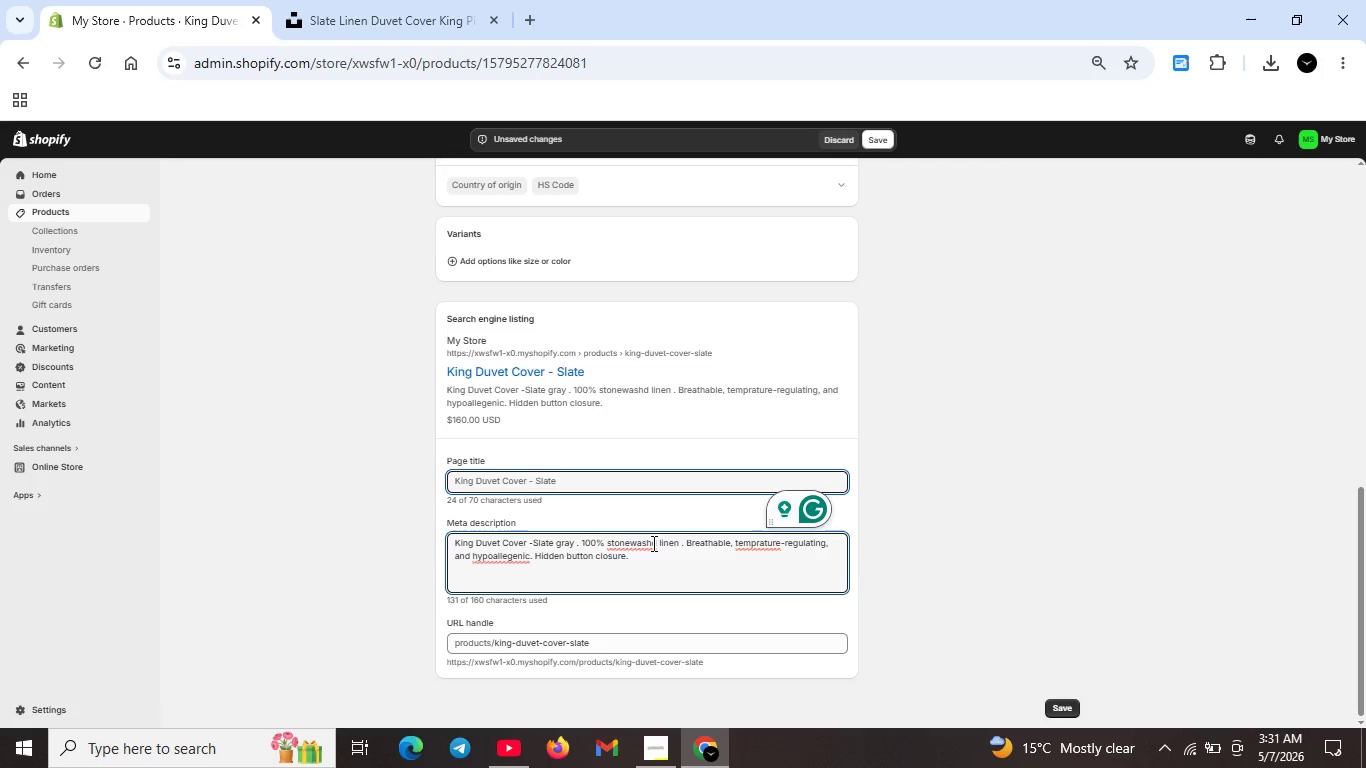 
key(E)
 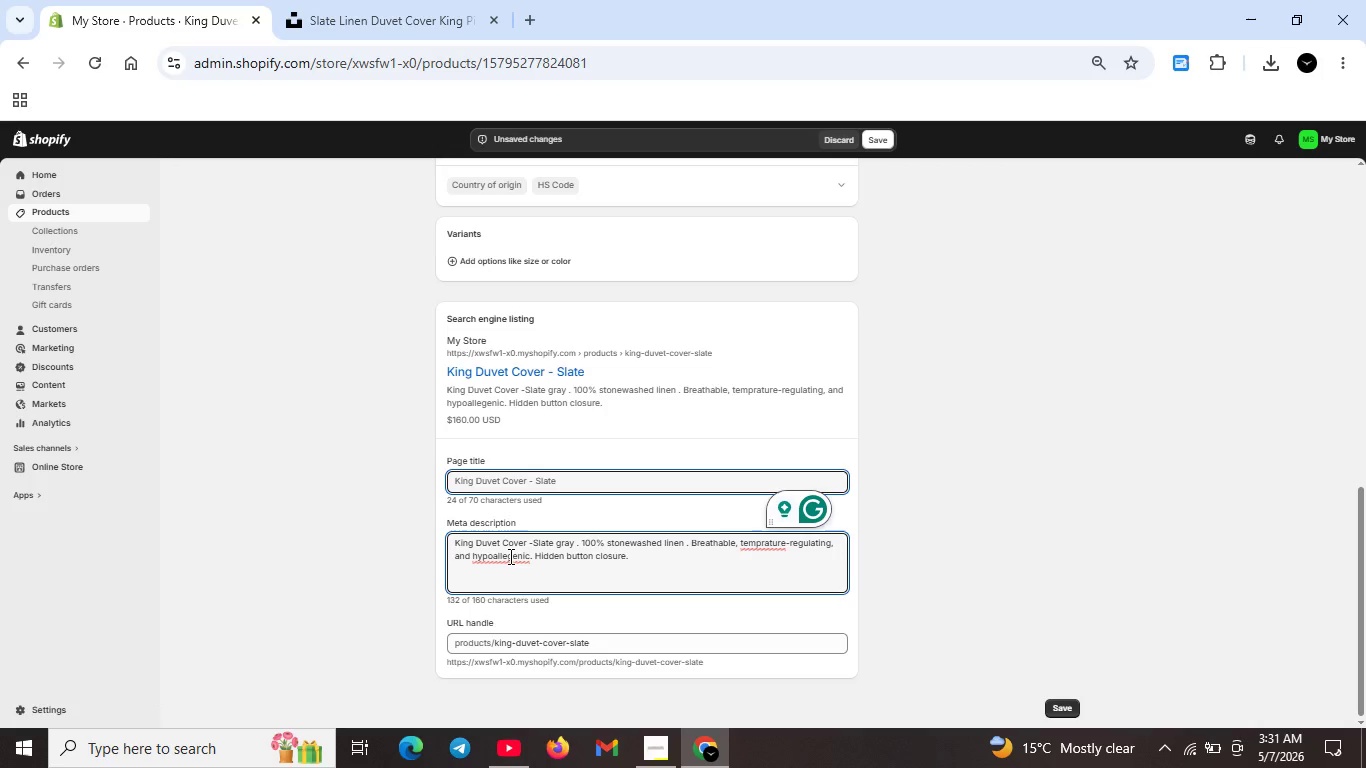 
left_click([509, 556])
 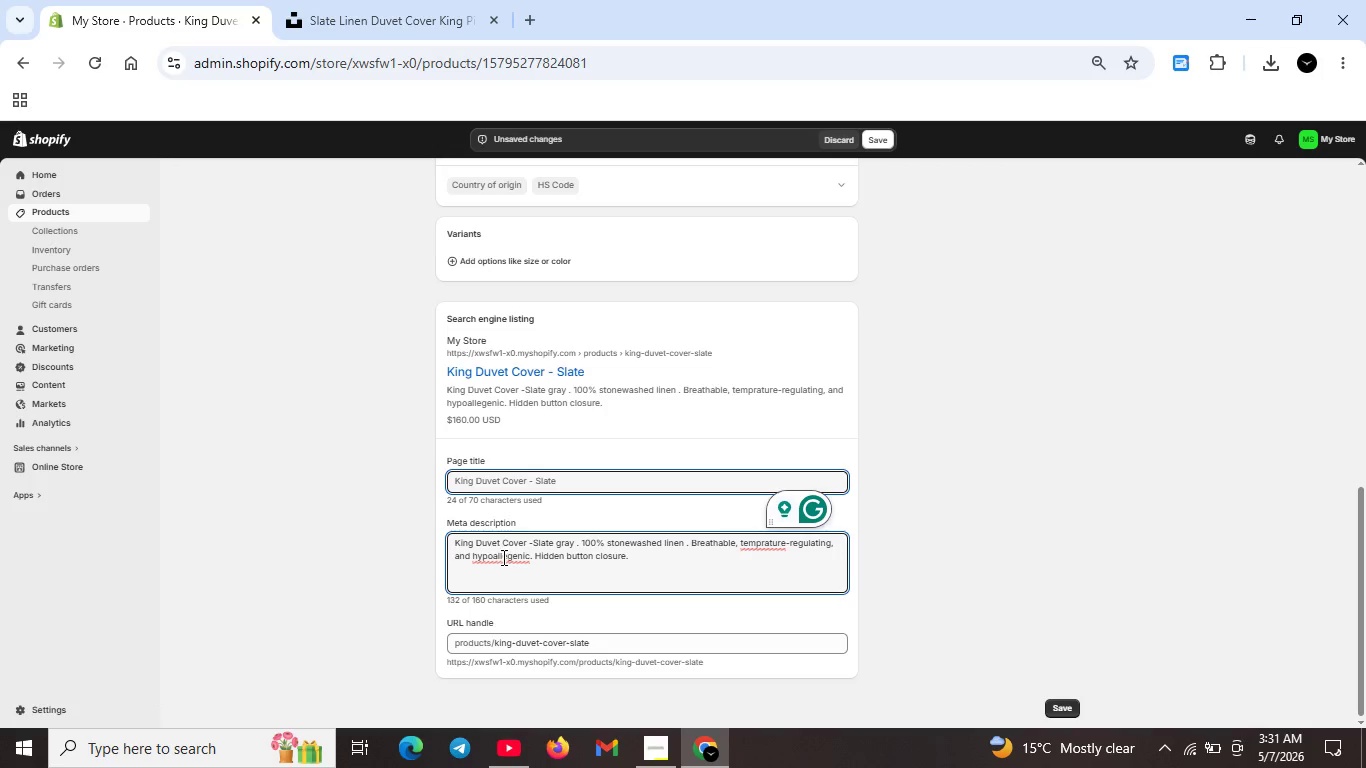 
left_click([502, 556])
 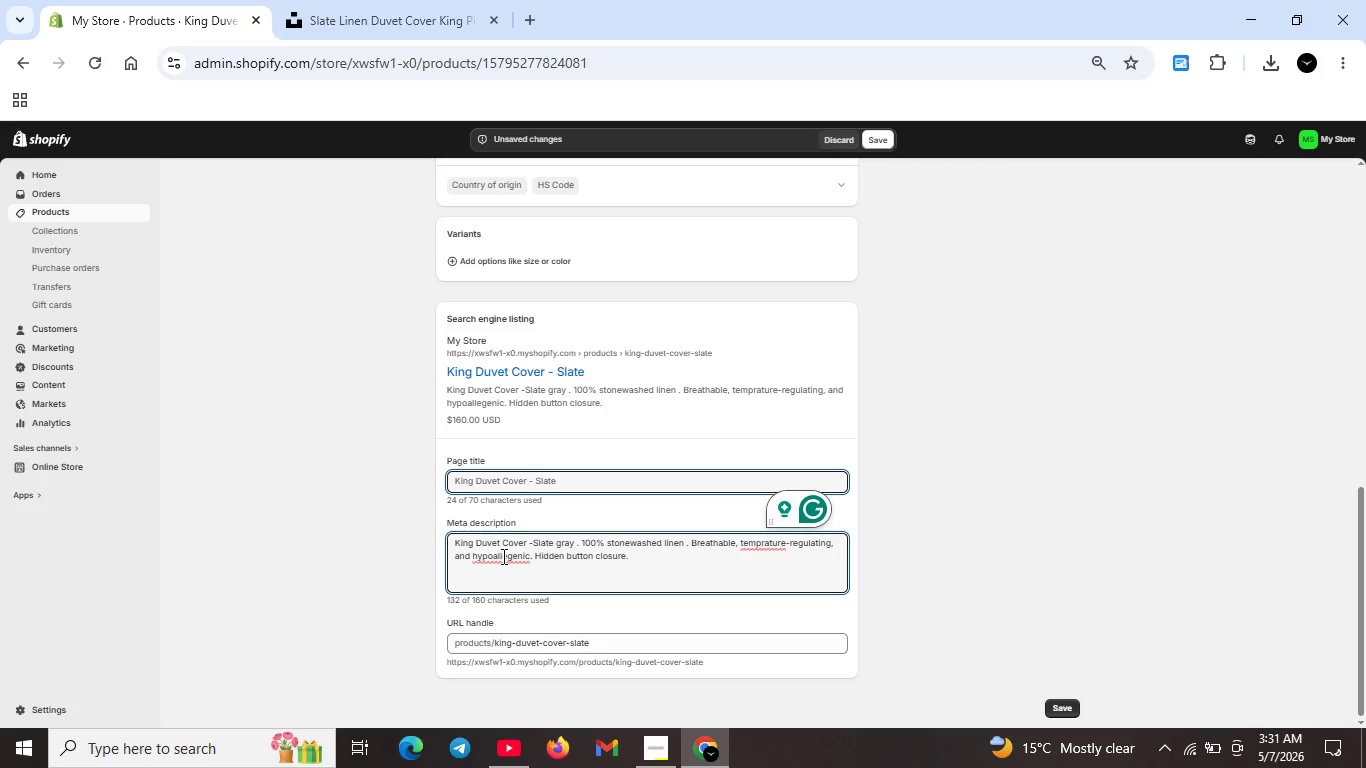 
key(Backspace)
 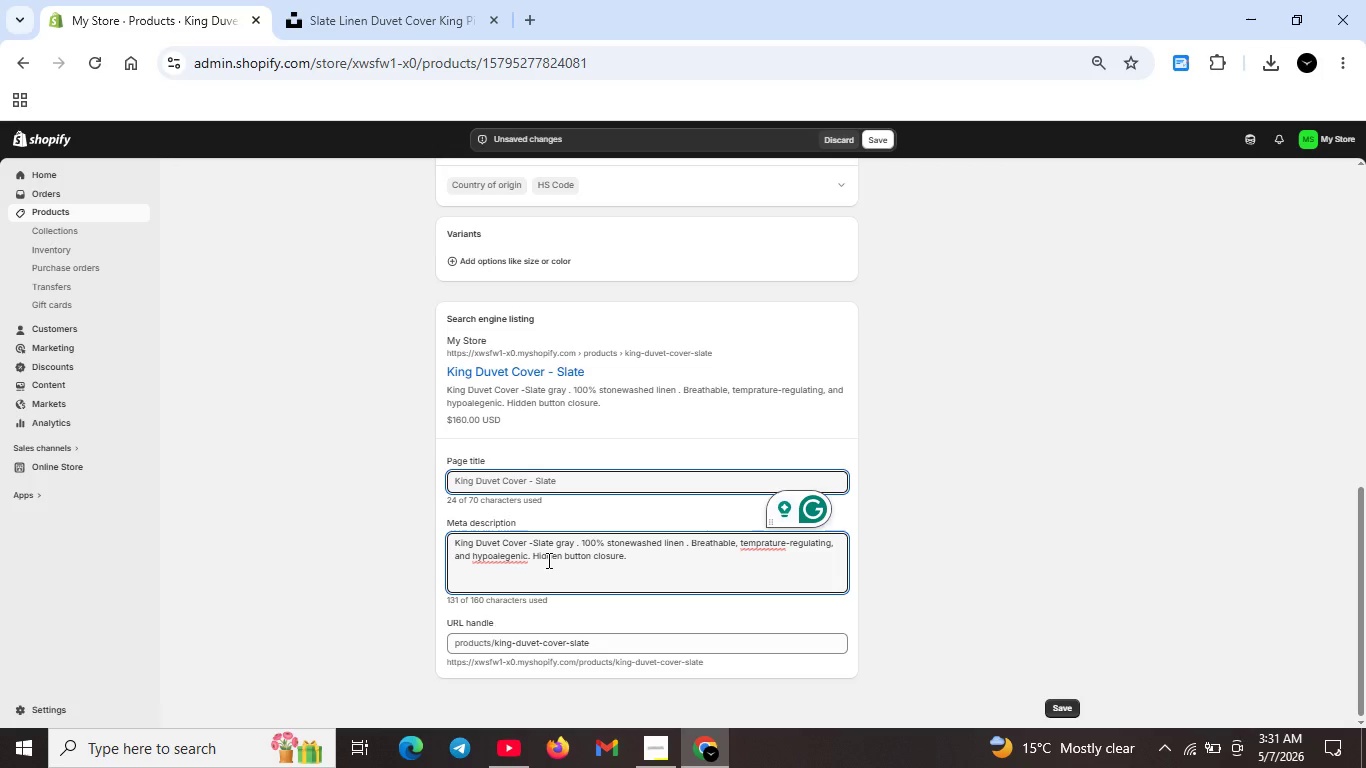 
key(L)
 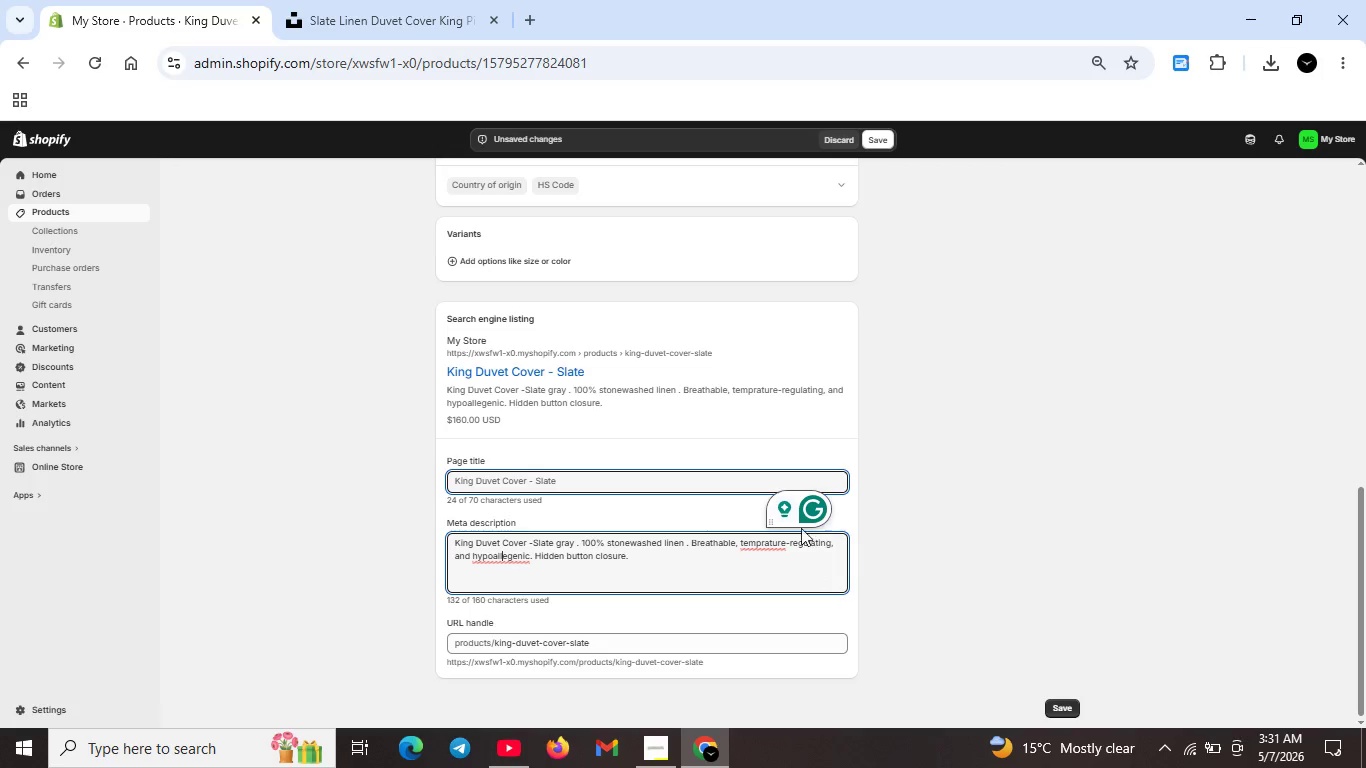 
left_click([796, 508])
 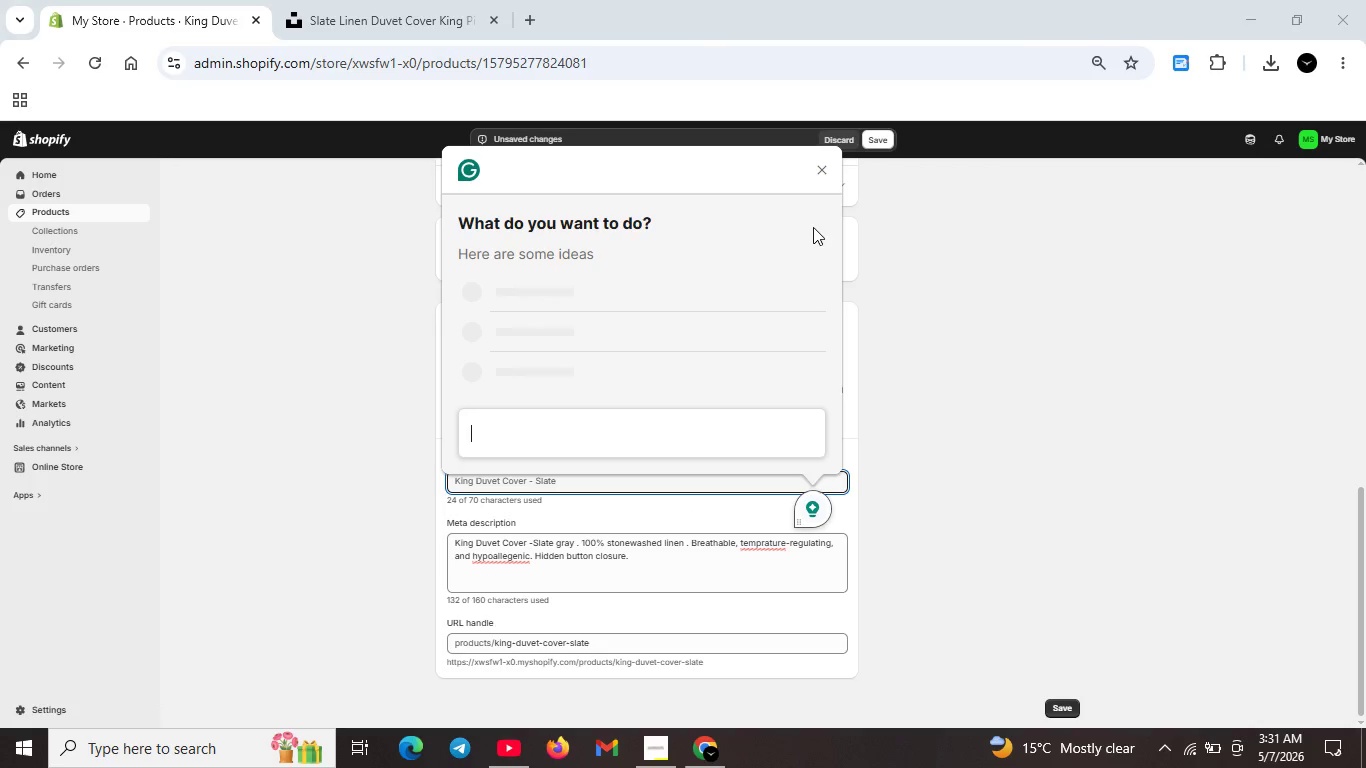 
left_click([827, 170])
 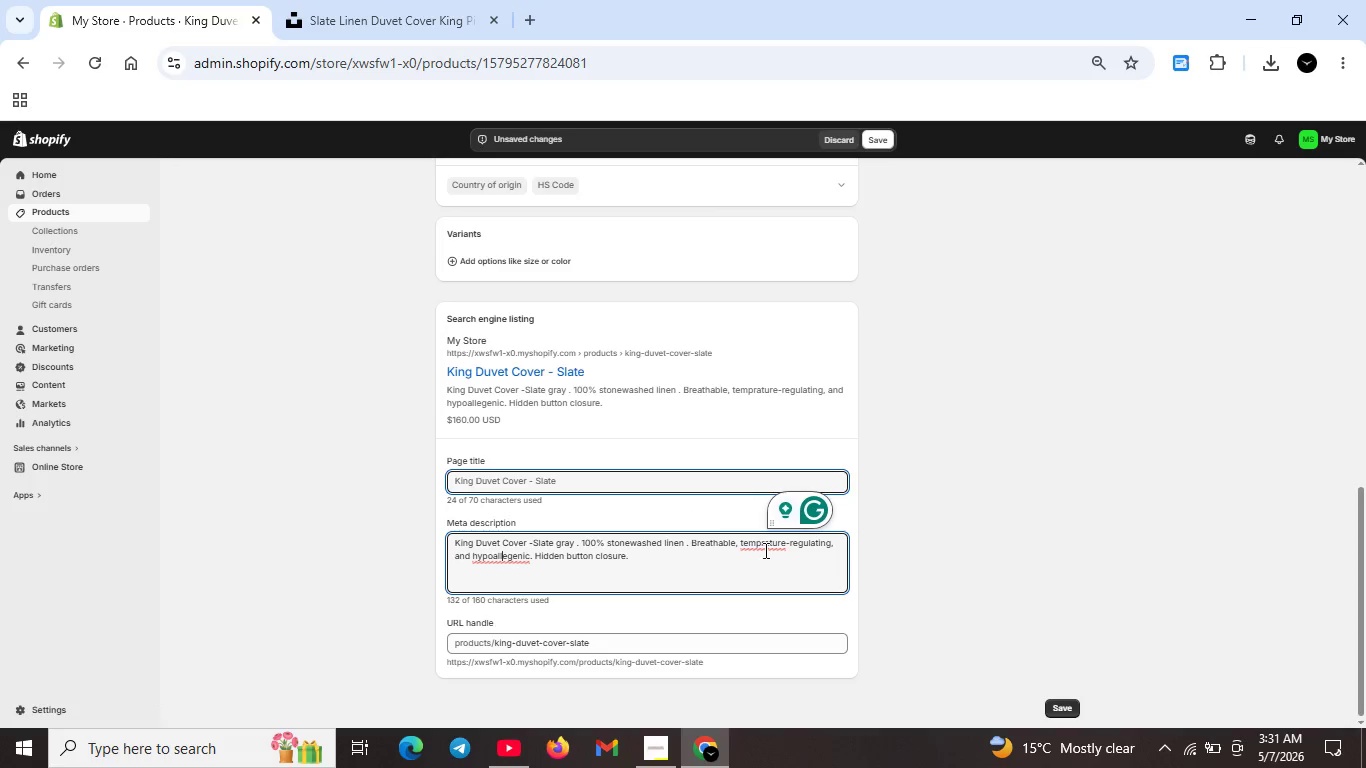 
left_click([764, 550])
 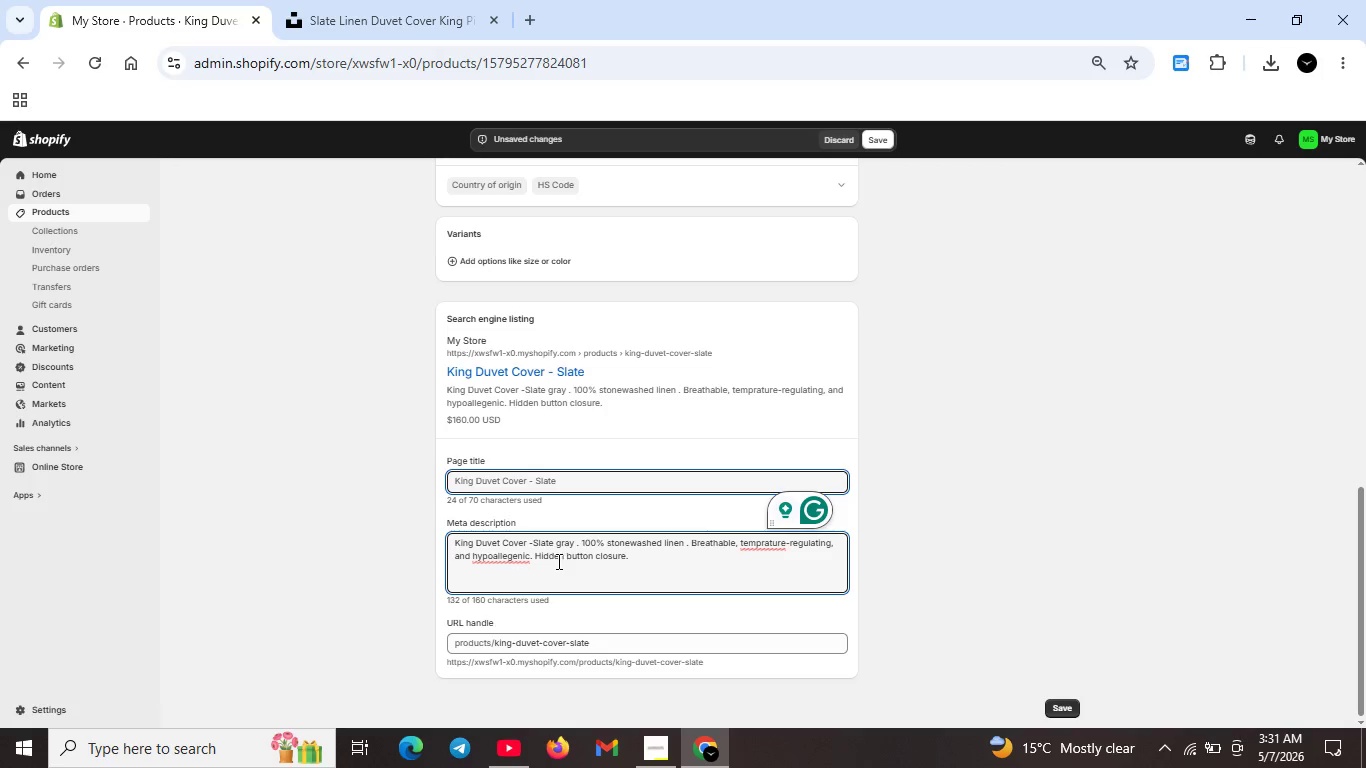 
wait(14.16)
 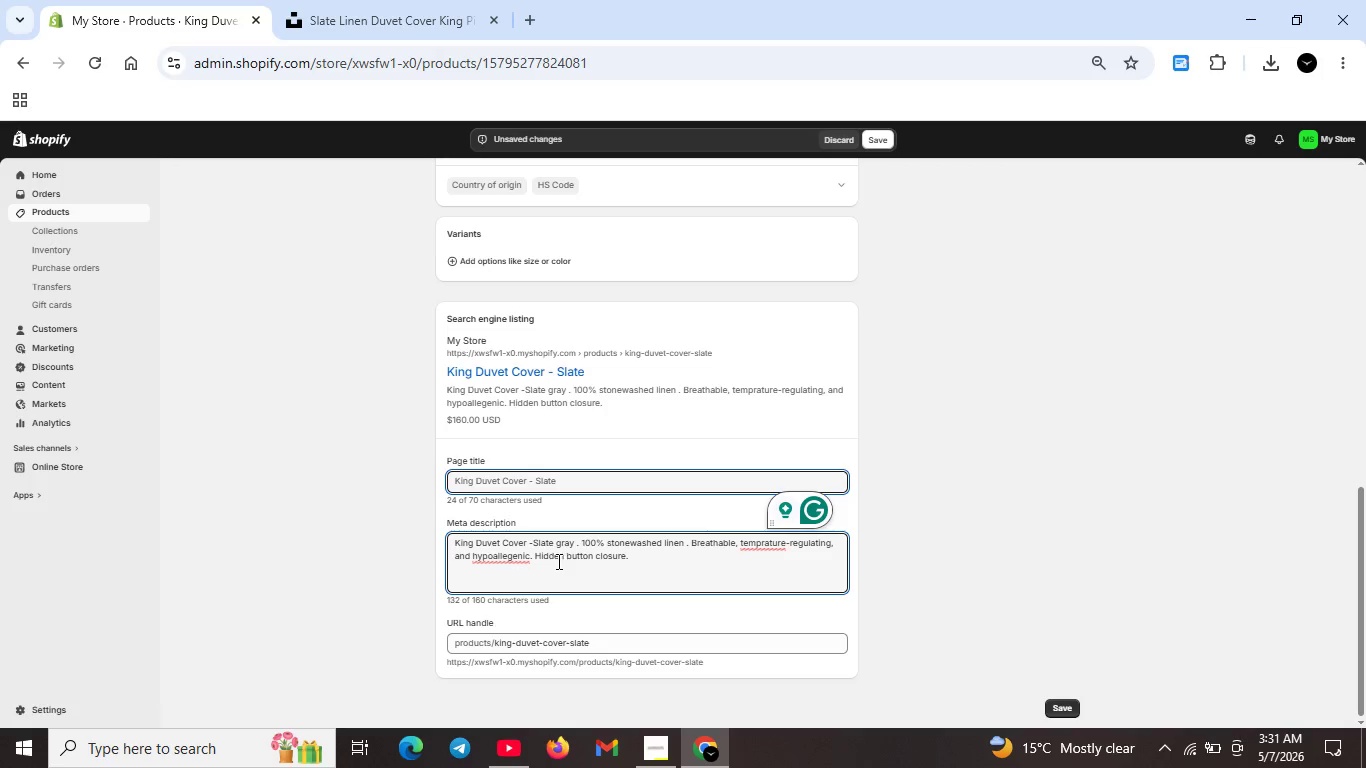 
left_click([758, 542])
 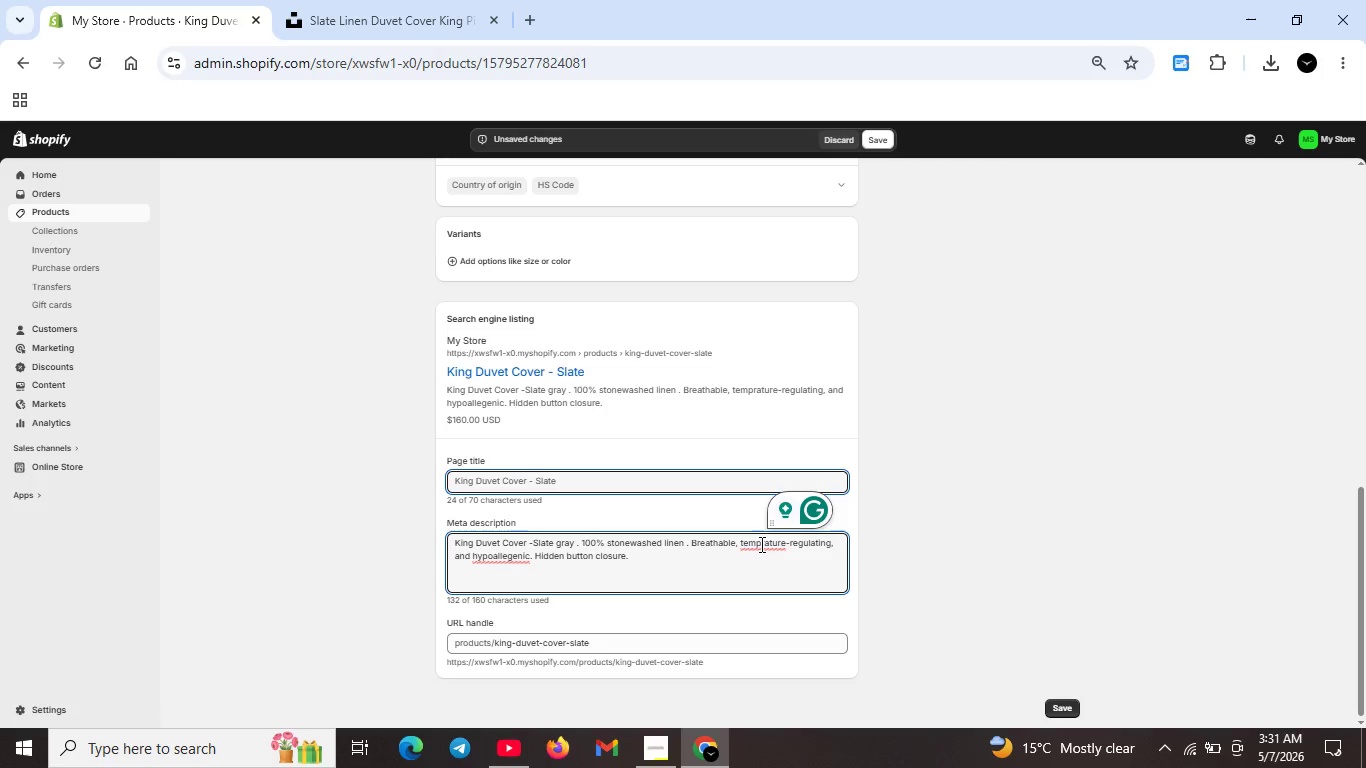 
left_click([760, 544])
 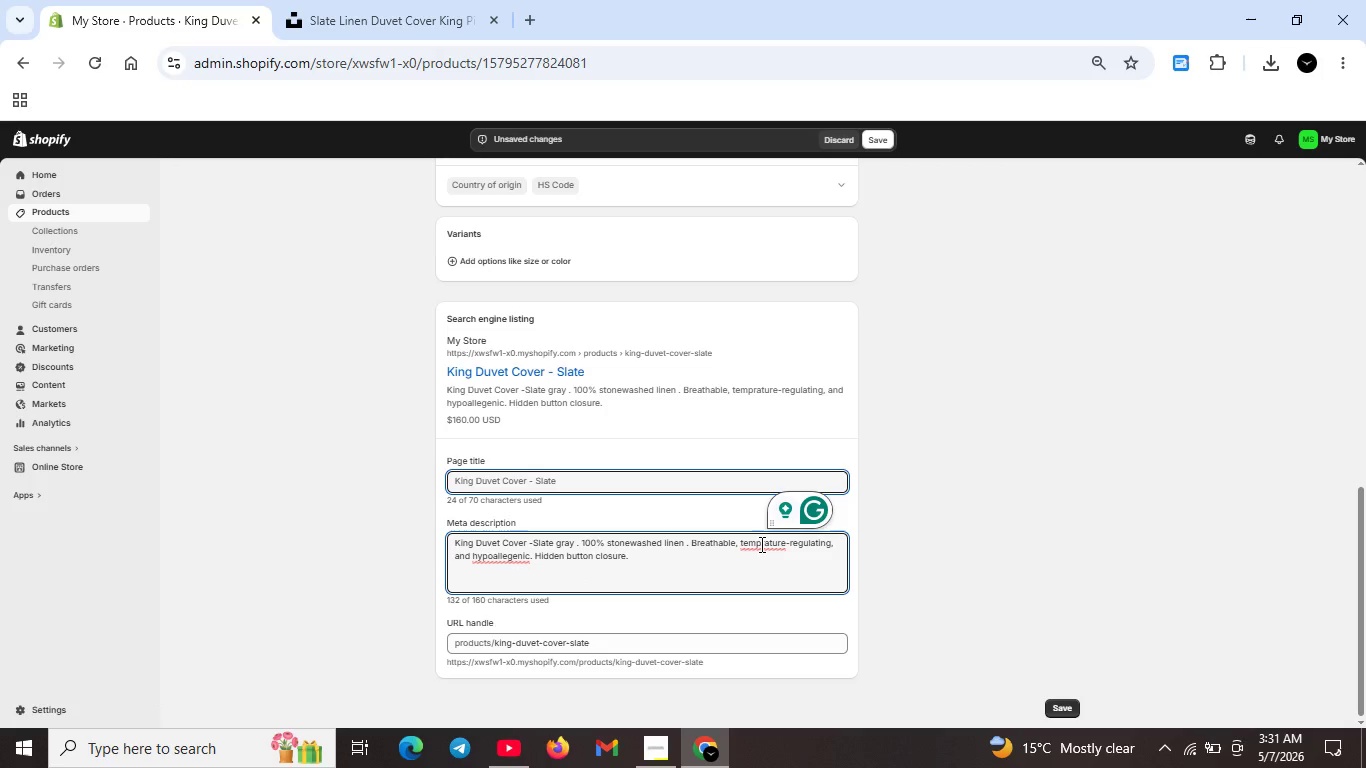 
key(E)
 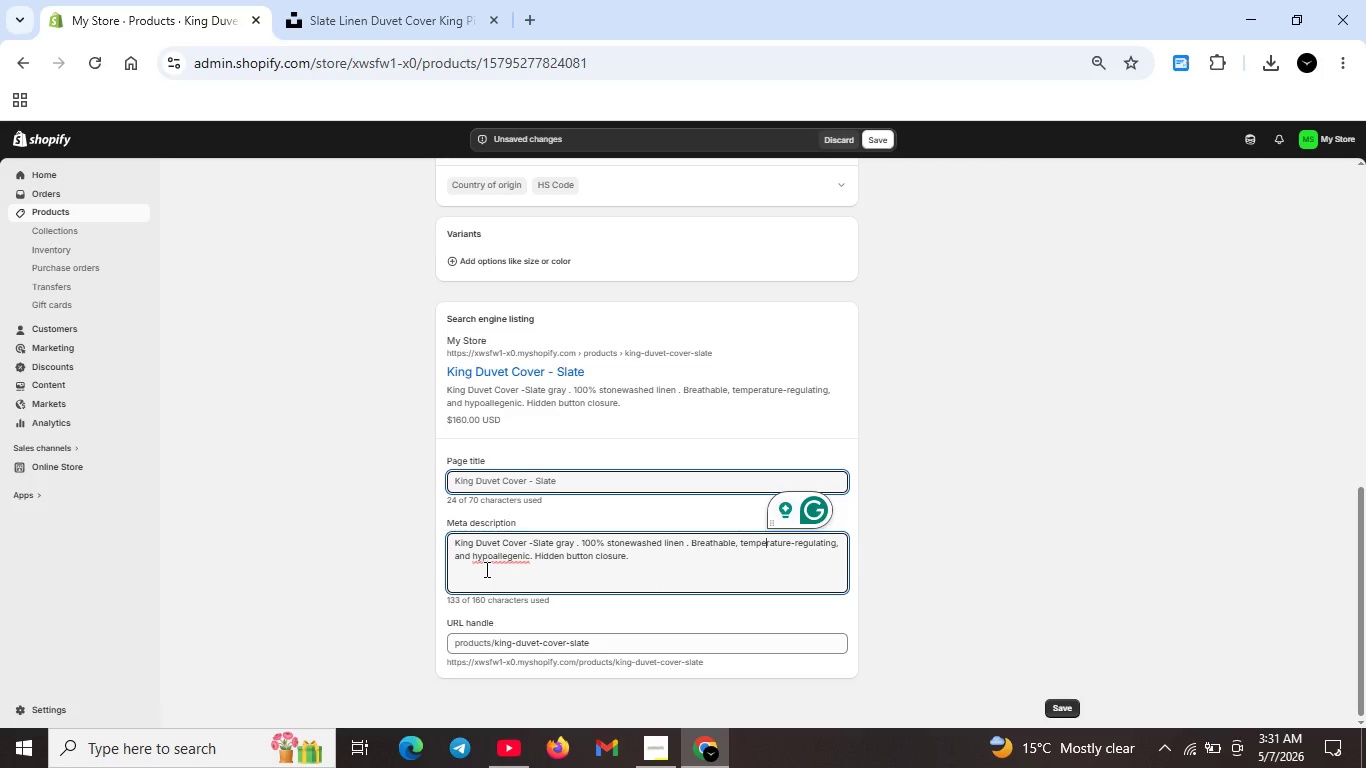 
wait(5.58)
 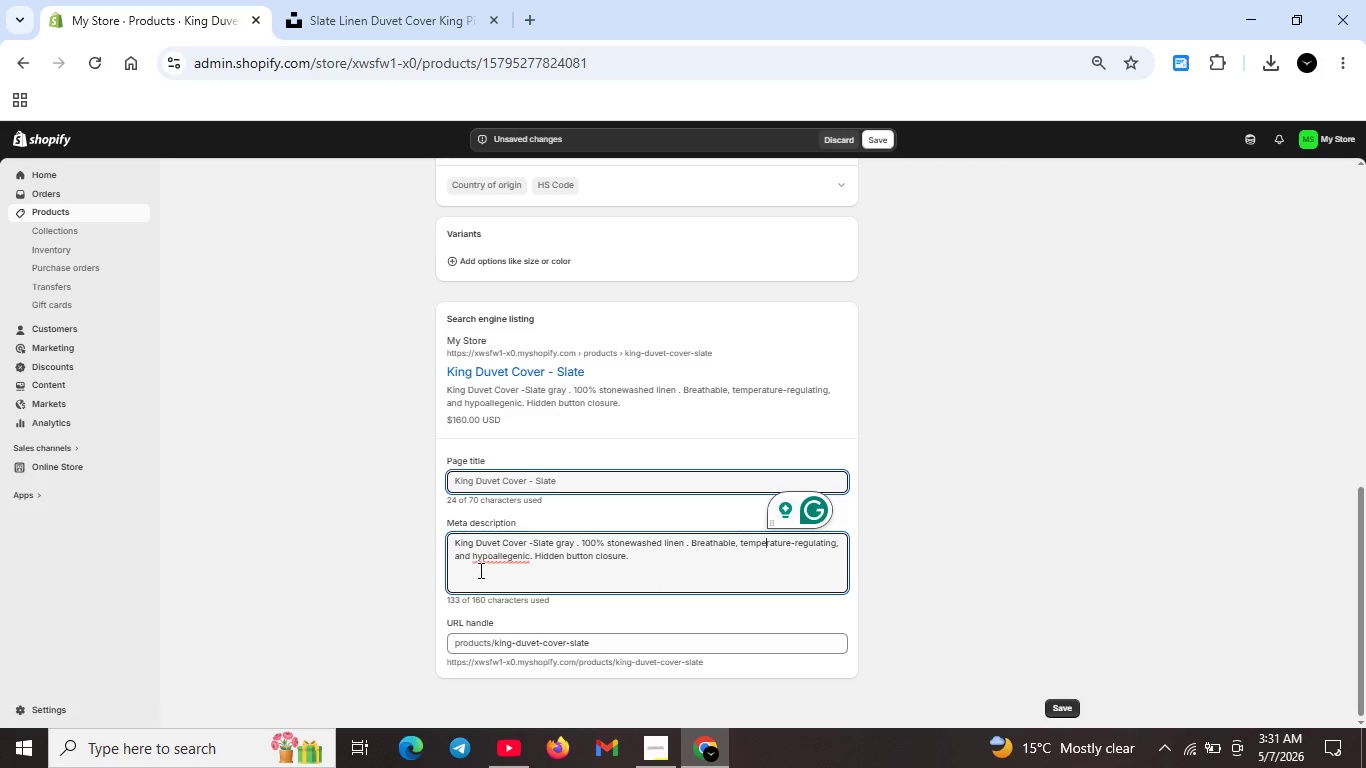 
left_click([508, 555])
 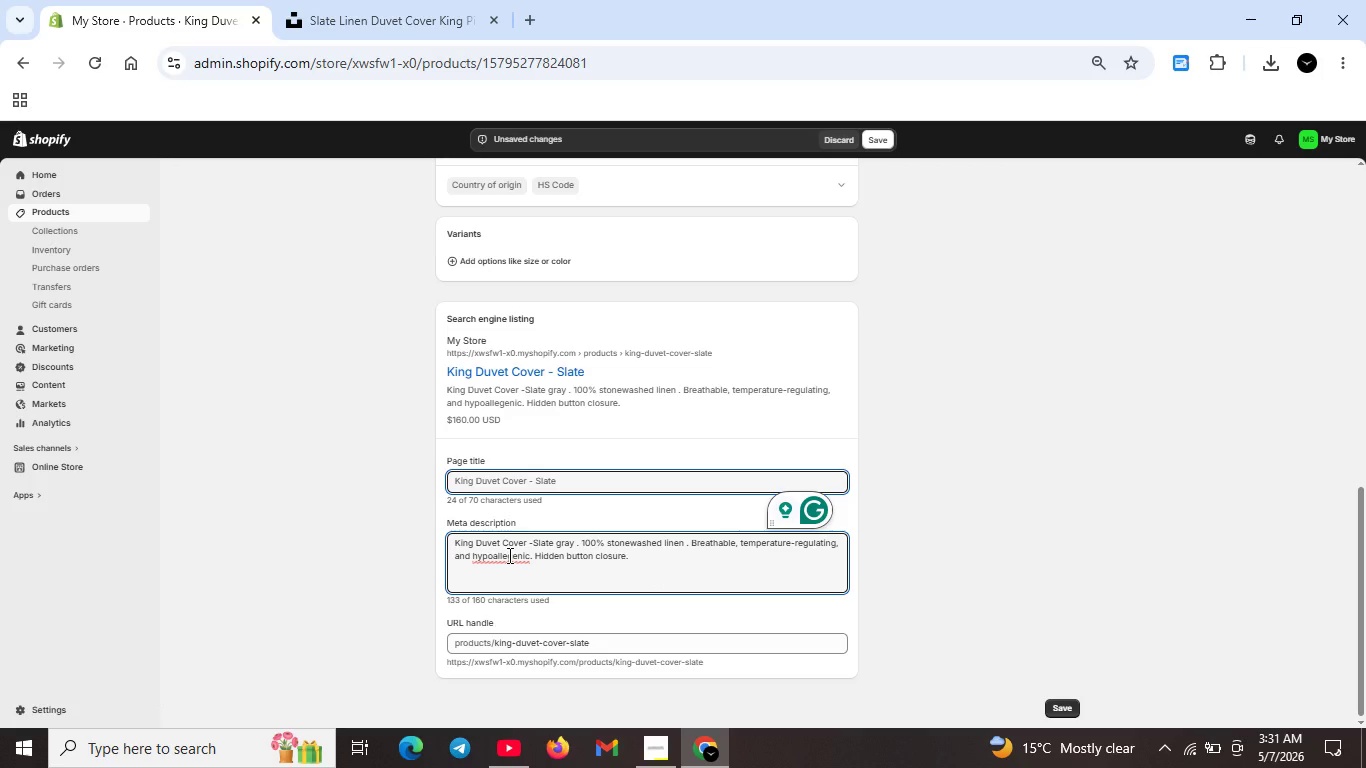 
key(R)
 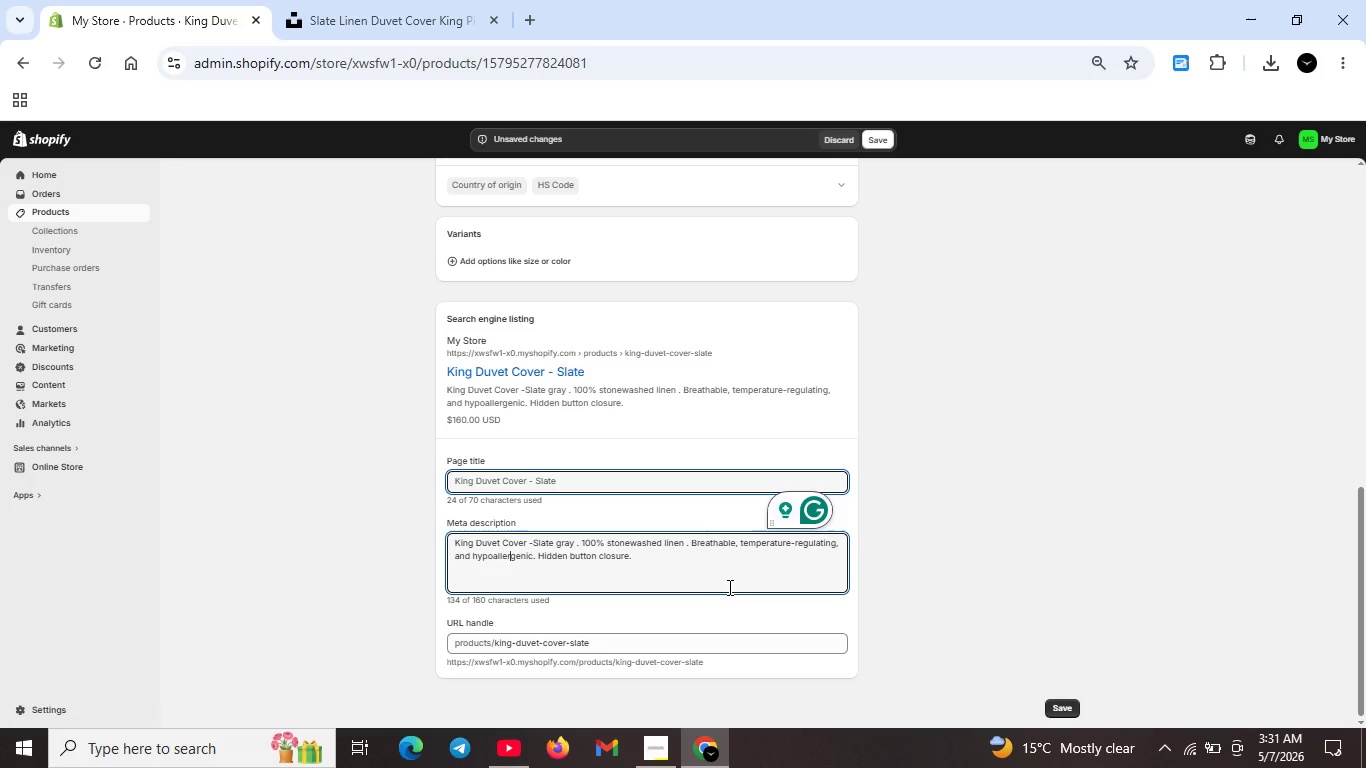 
wait(6.24)
 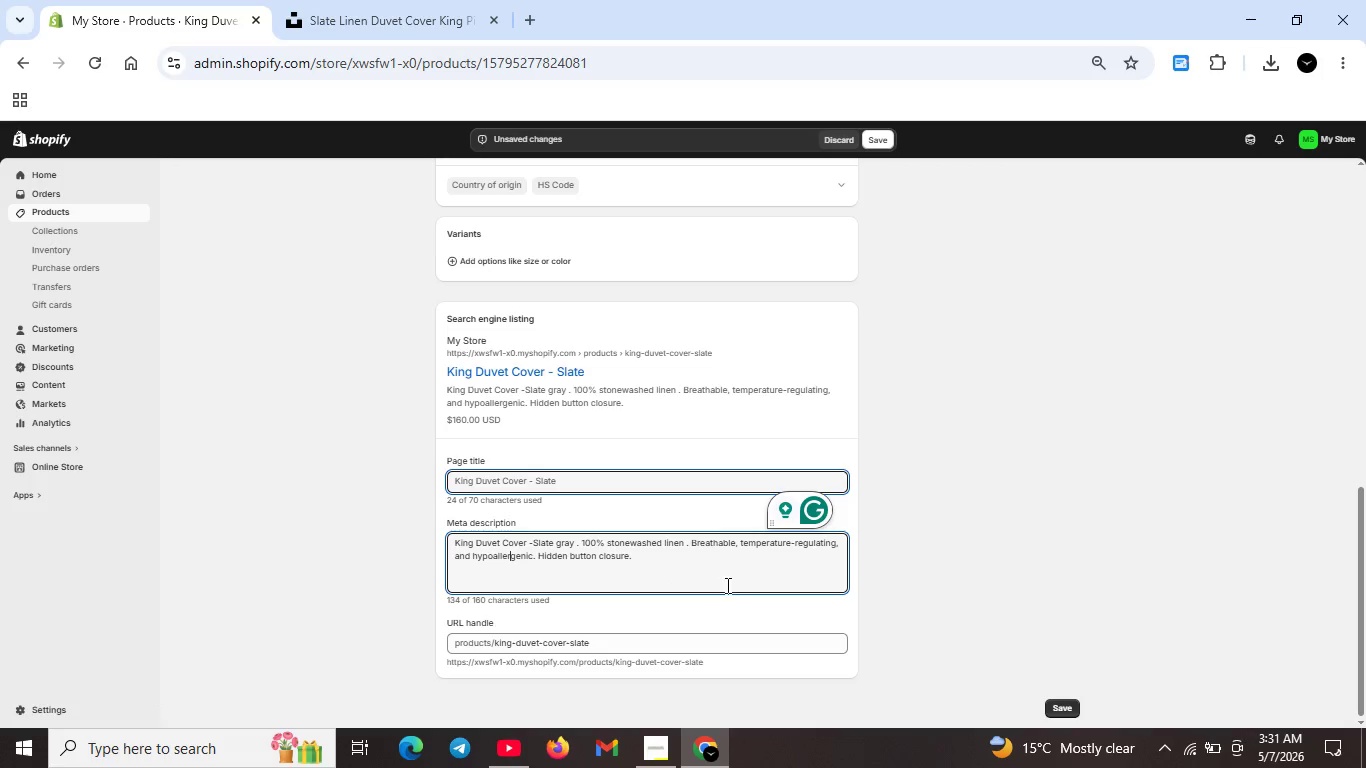 
scroll: coordinate [662, 586], scroll_direction: up, amount: 5.0
 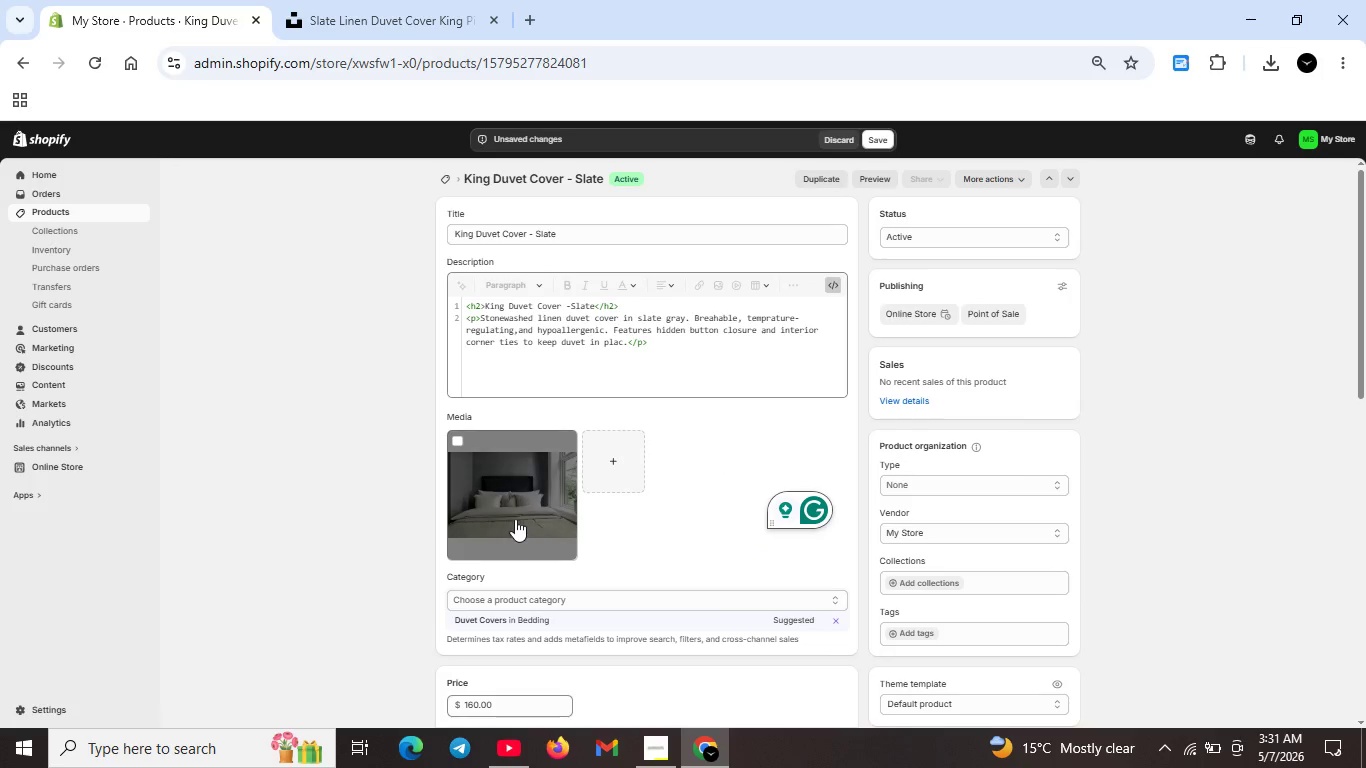 
double_click([514, 518])
 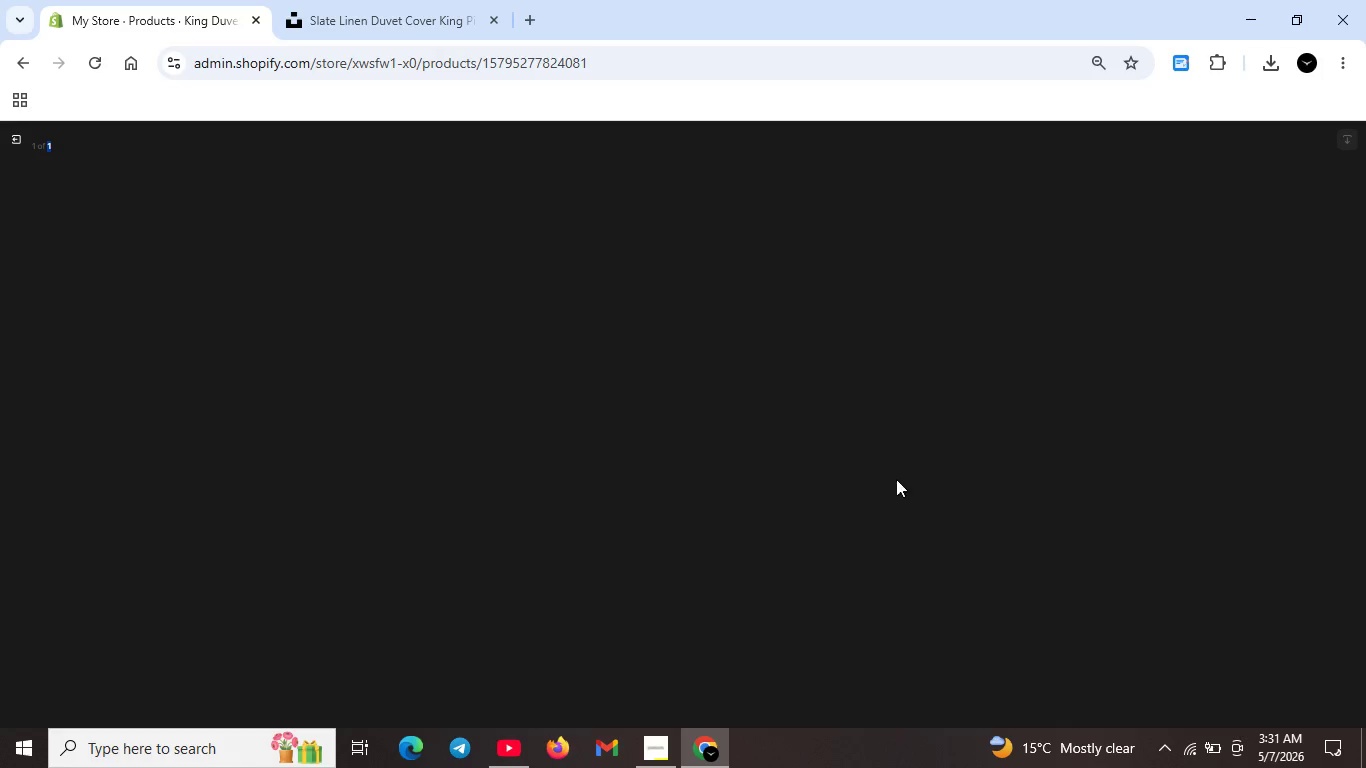 
scroll: coordinate [660, 534], scroll_direction: up, amount: 12.0
 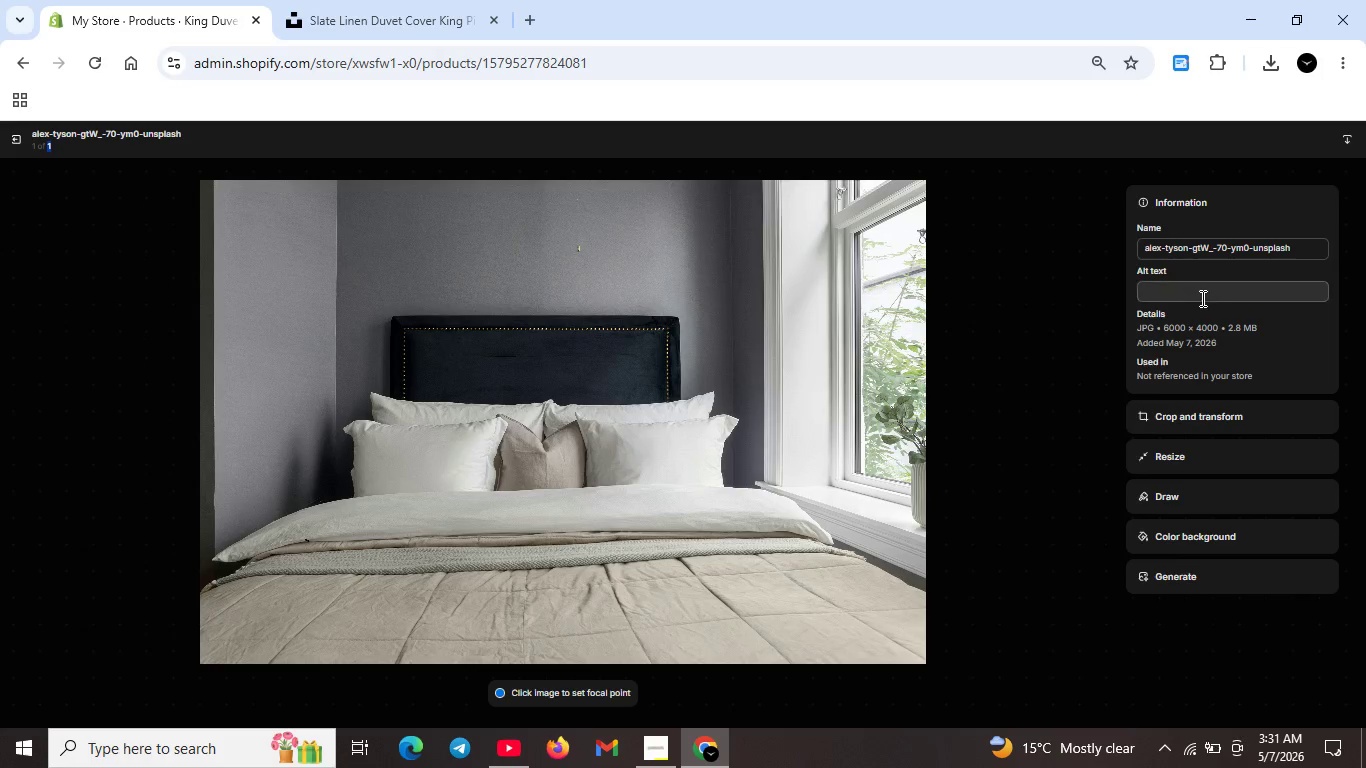 
left_click([1201, 297])
 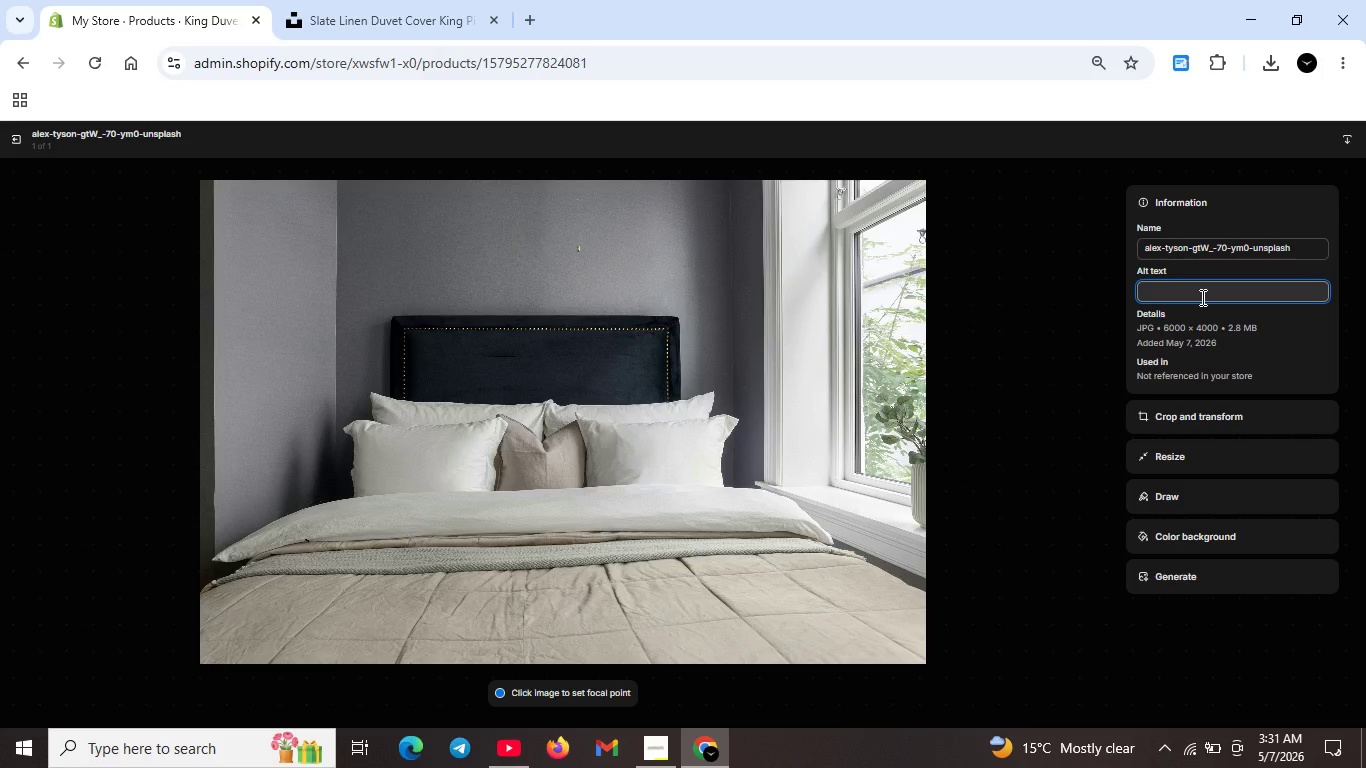 
type(King size)
 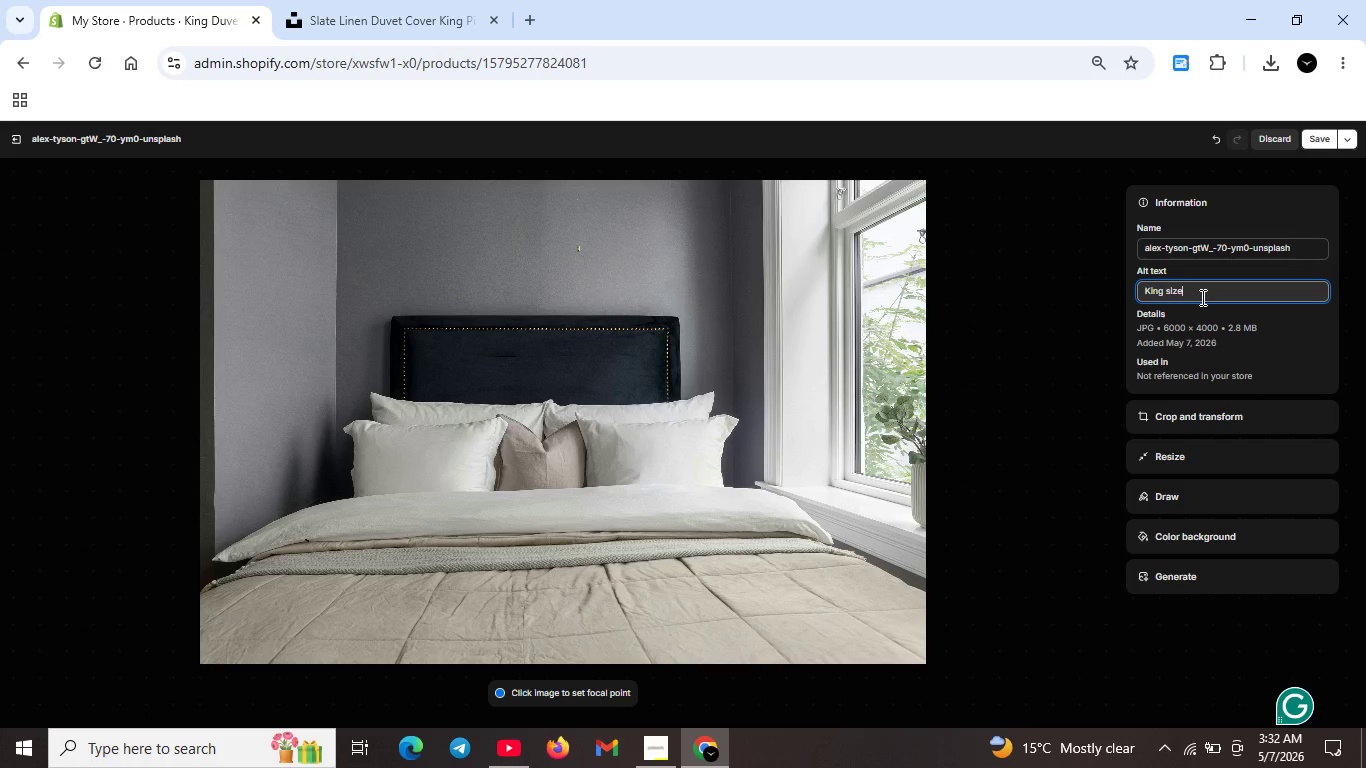 
type( slate fray linen duvet cove on a bed. Stone )
key(Backspace)
type(washed linen for sofy)
key(Backspace)
type(t, brathable comfort.)
 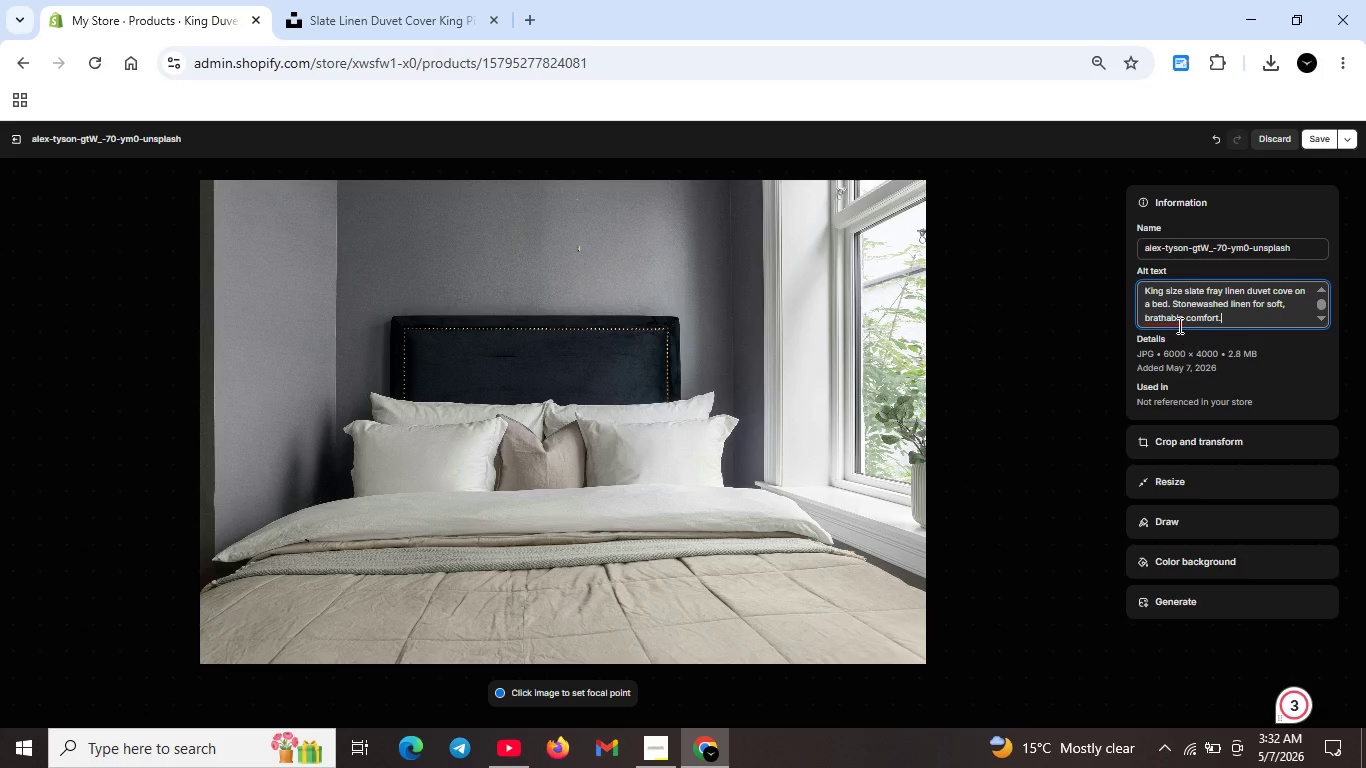 
left_click([1166, 319])
 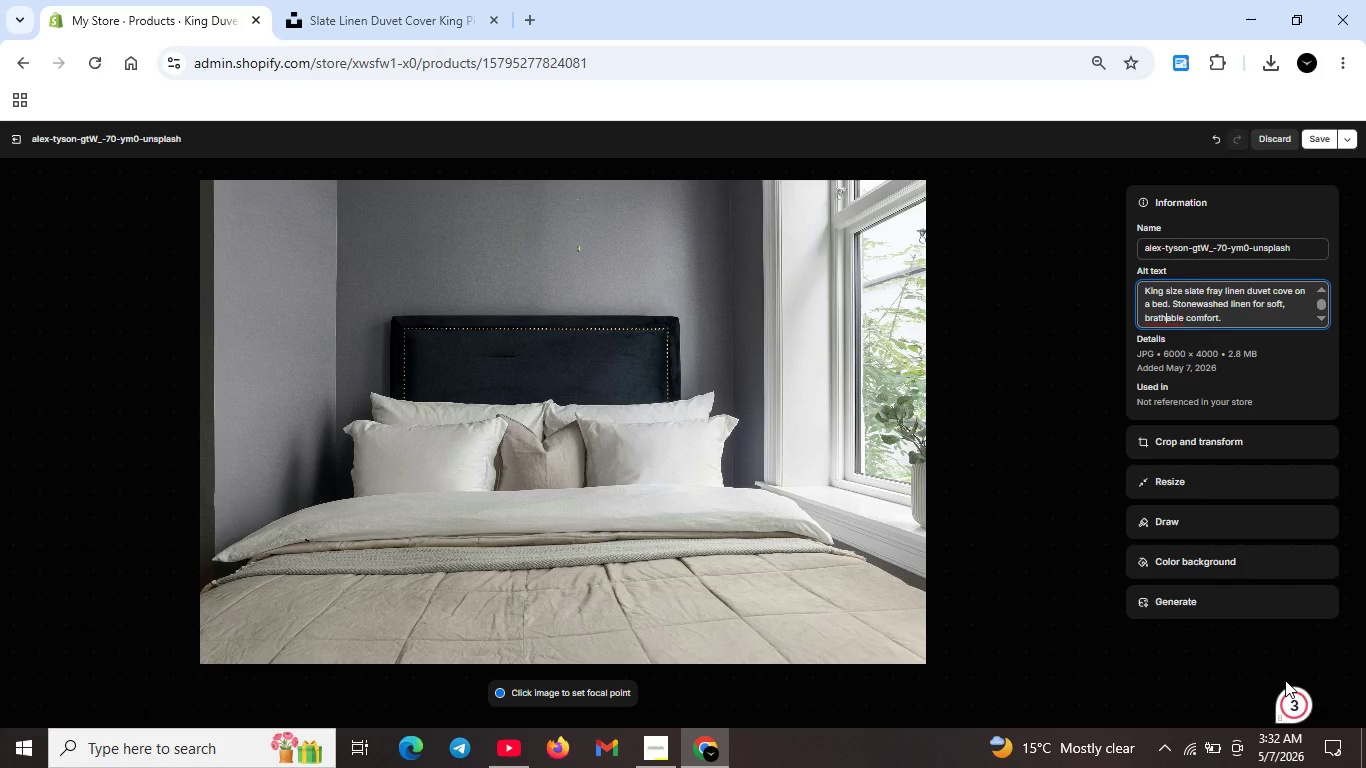 
left_click([1290, 692])
 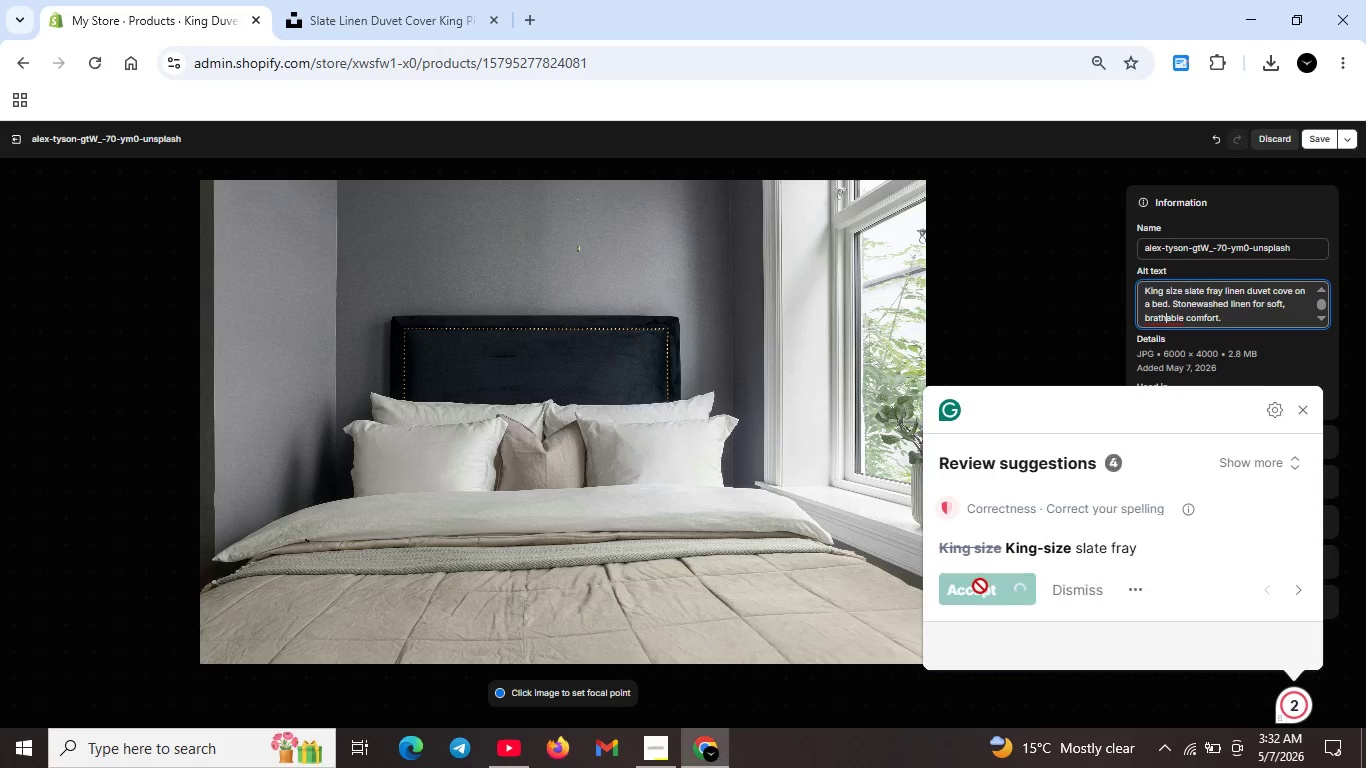 
key(Unknown)
 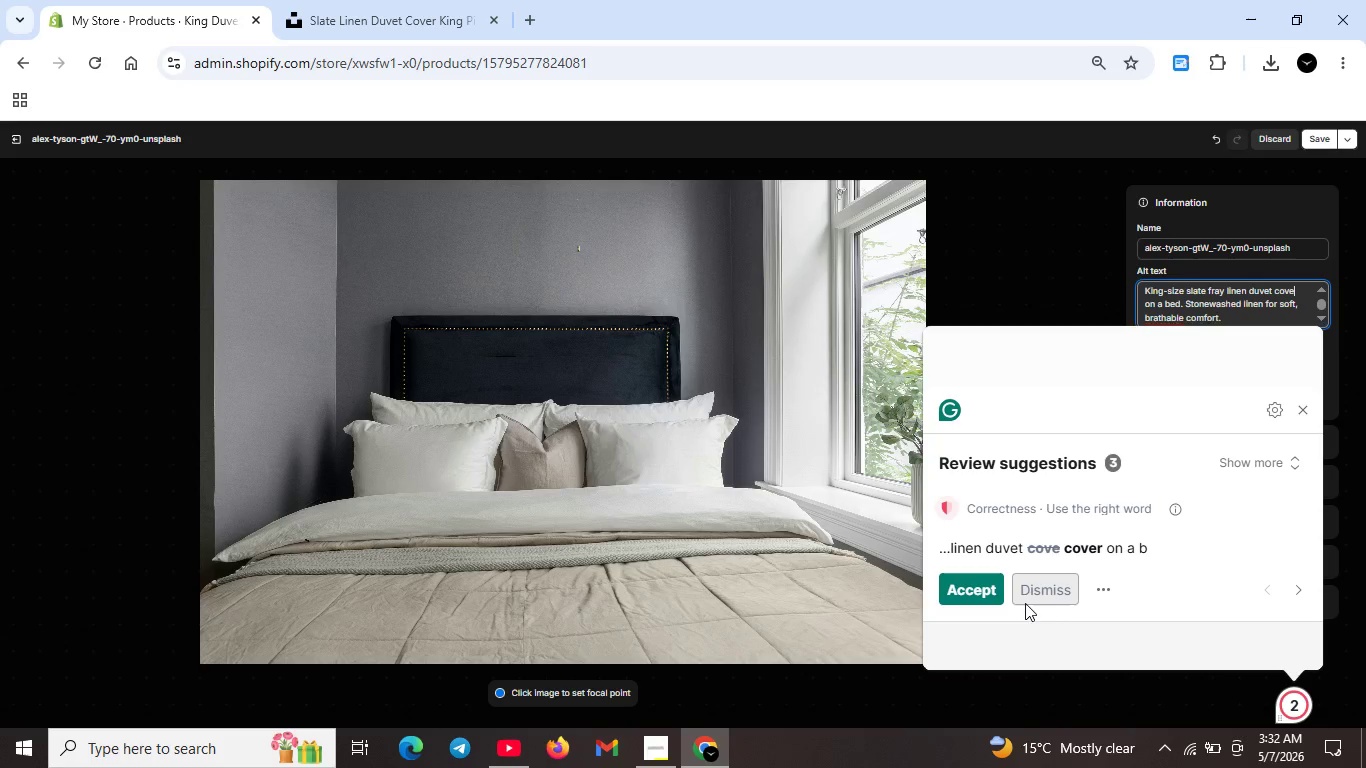 
key(Unknown)
 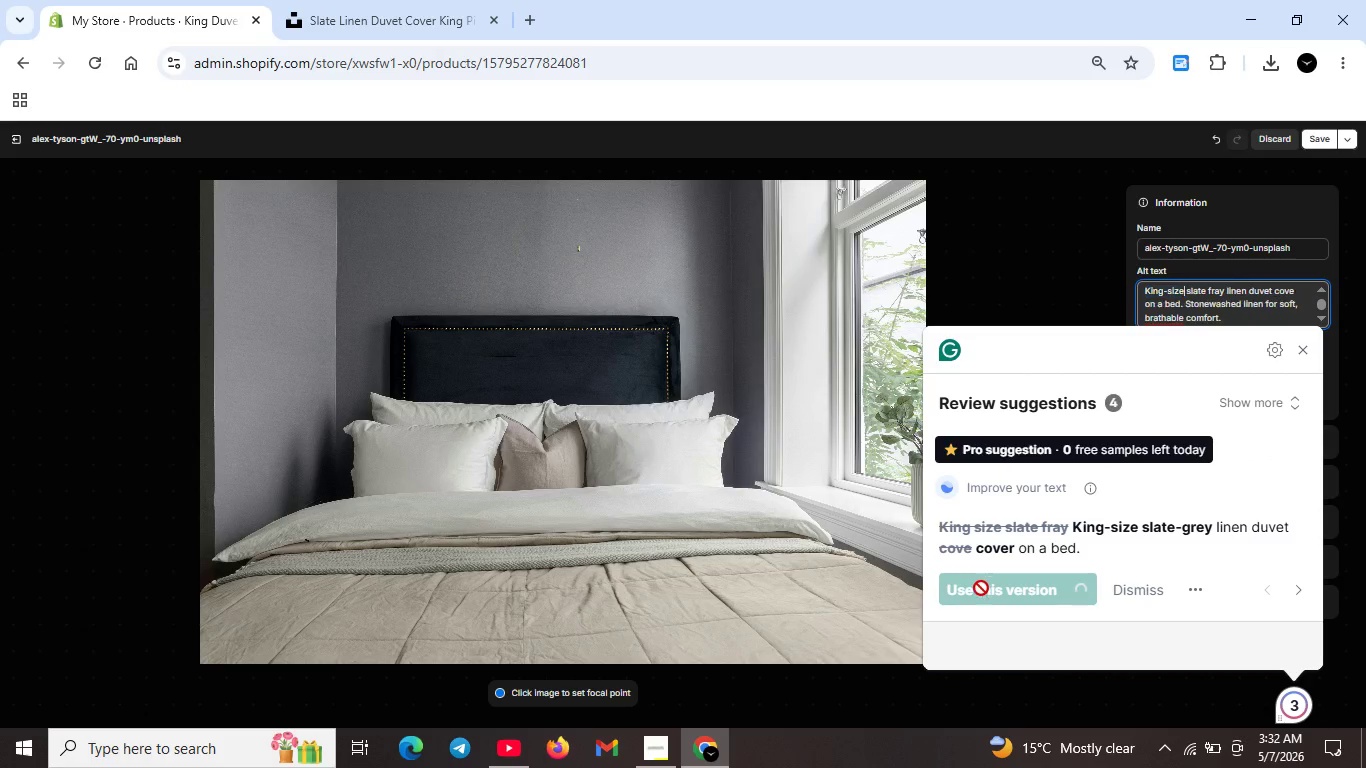 
key(Unknown)
 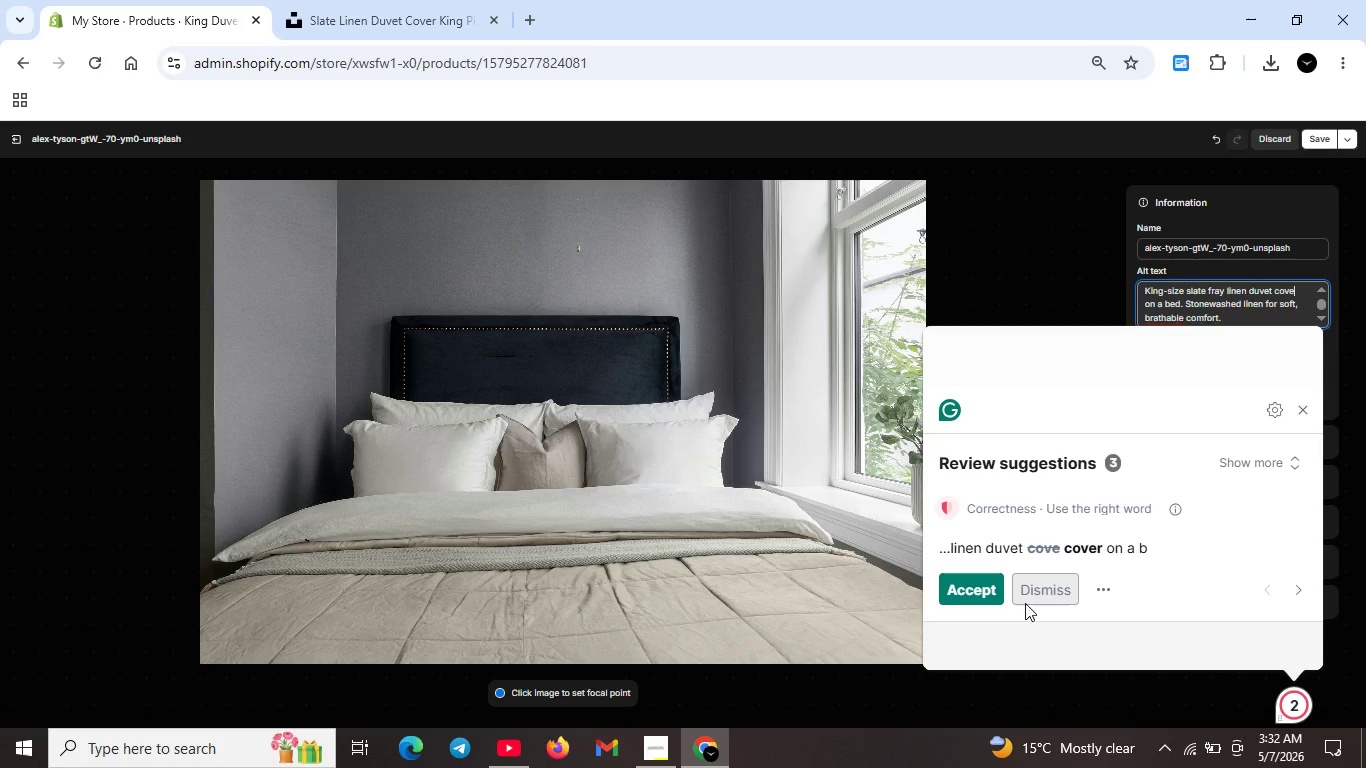 
key(Unknown)
 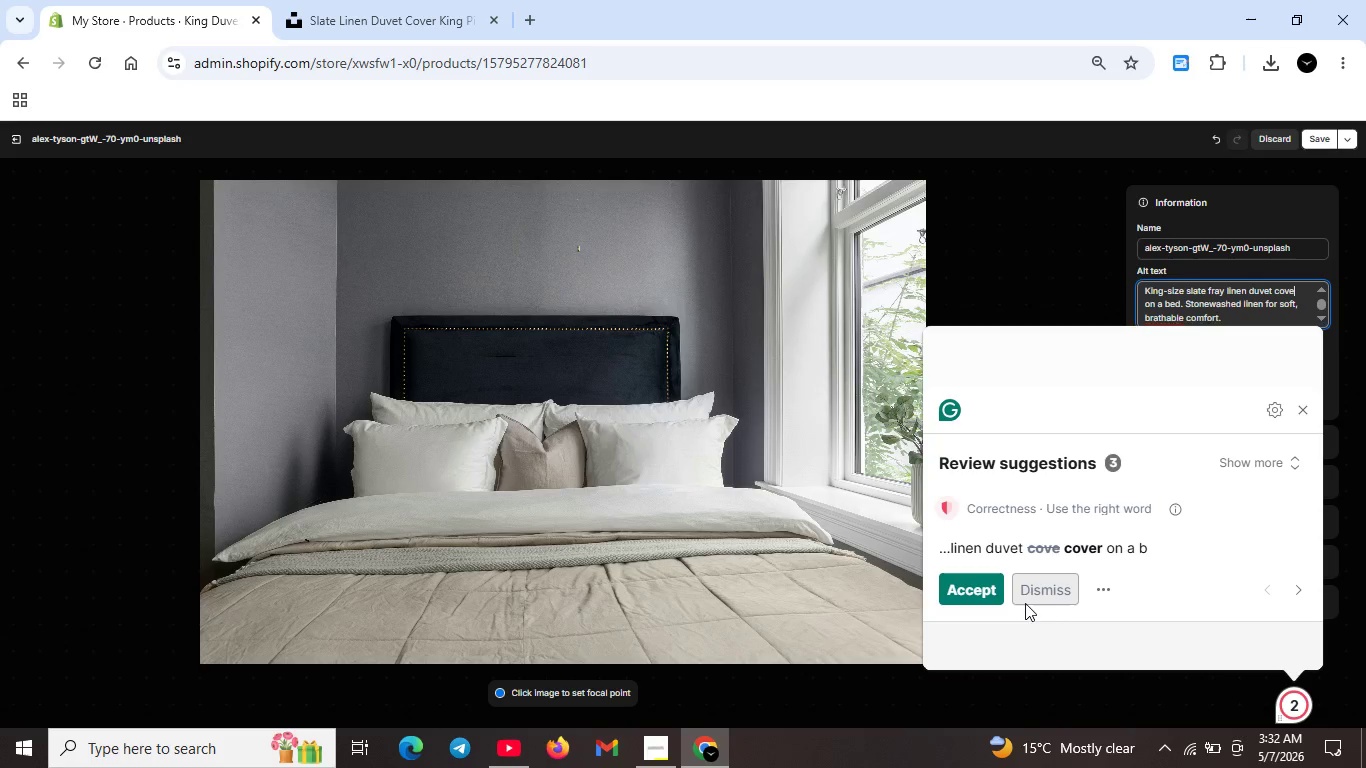 
key(Unknown)
 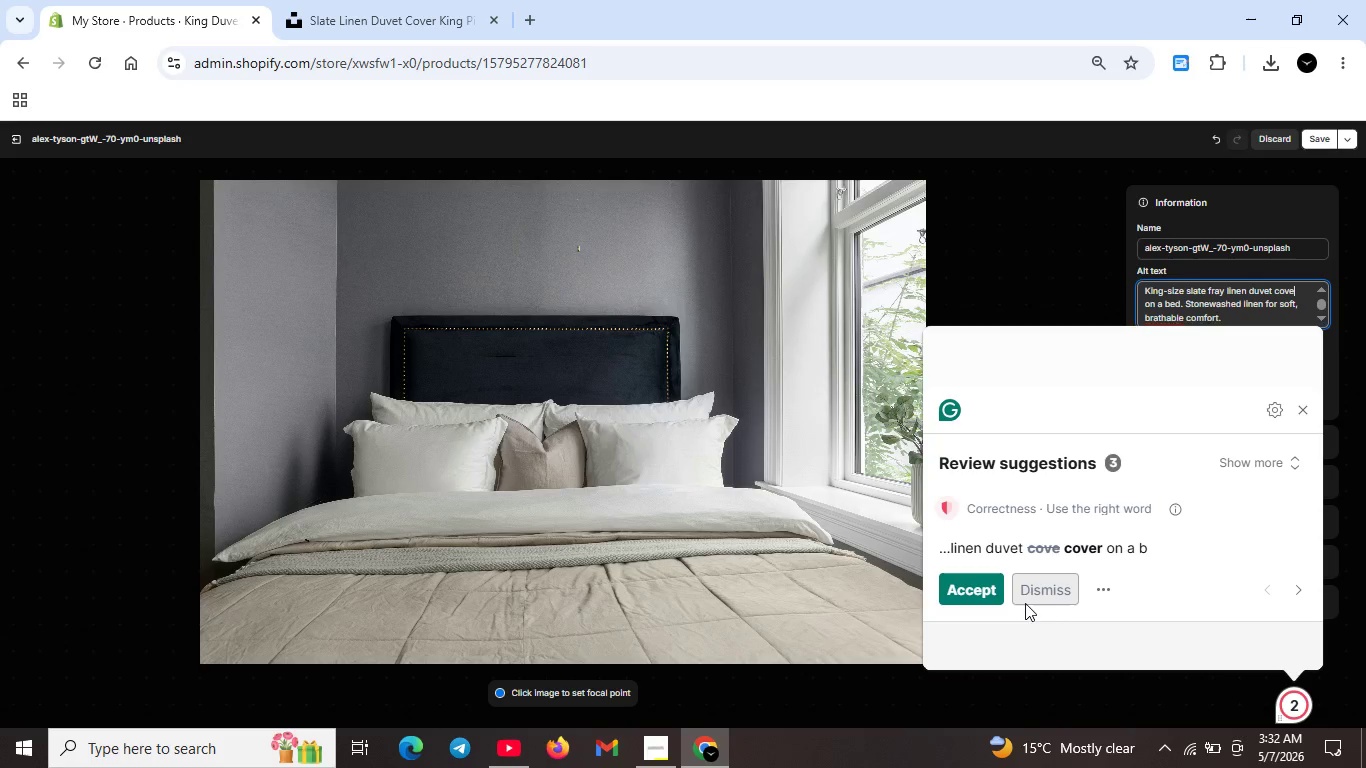 
key(Unknown)
 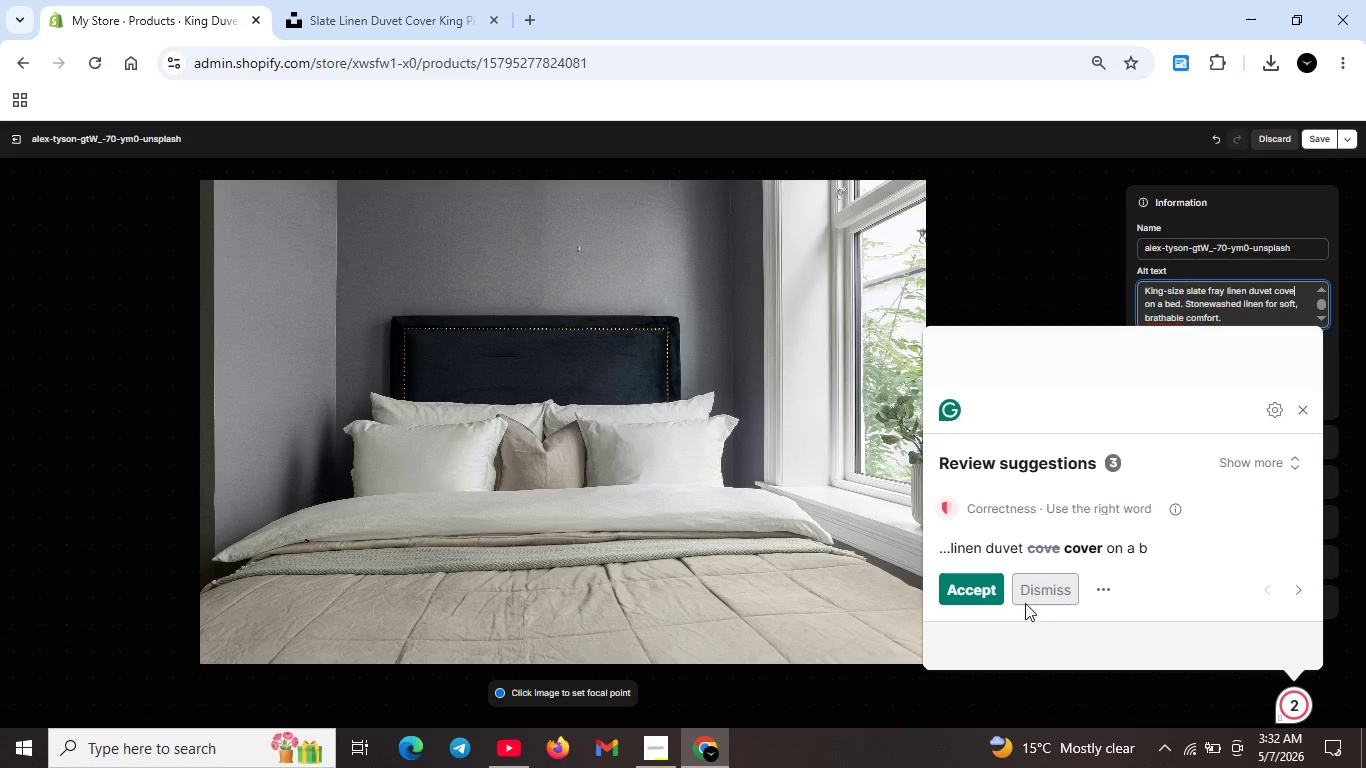 
key(Unknown)
 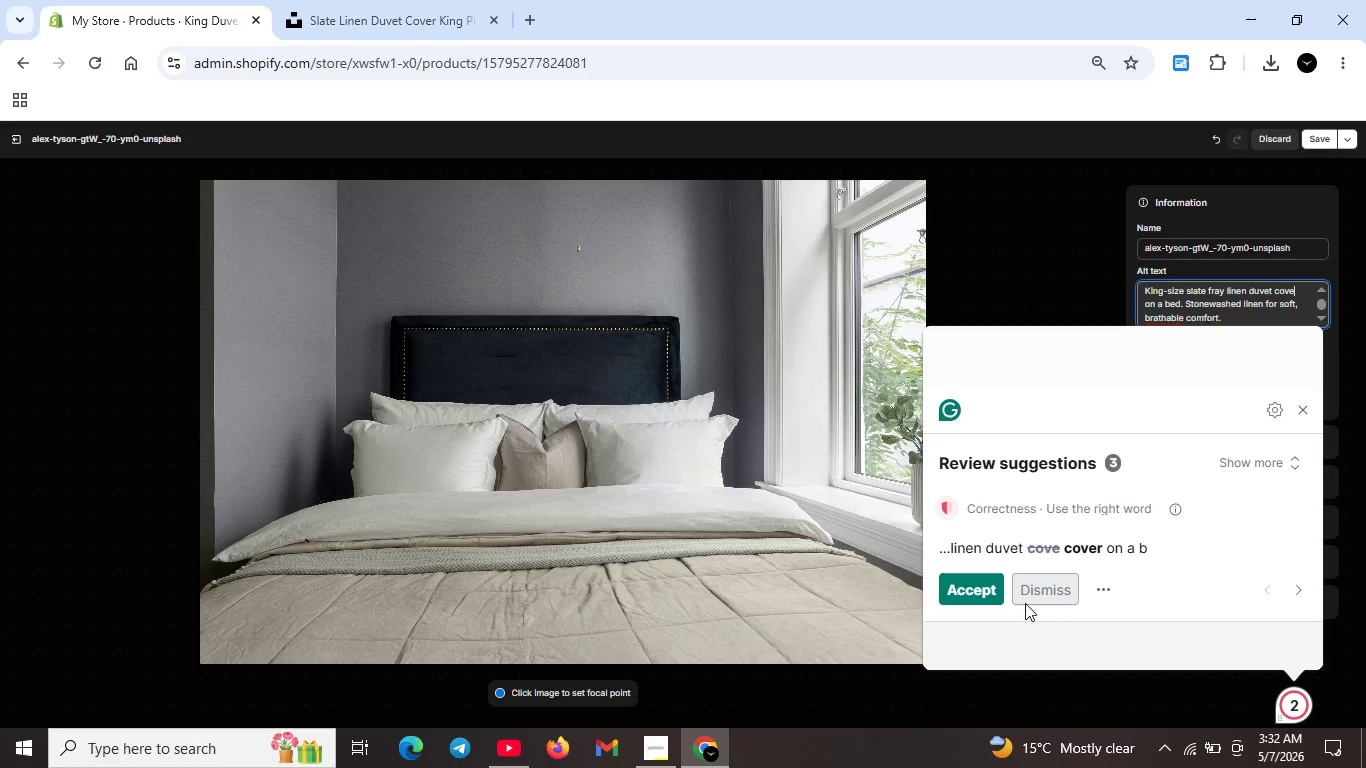 
key(Unknown)
 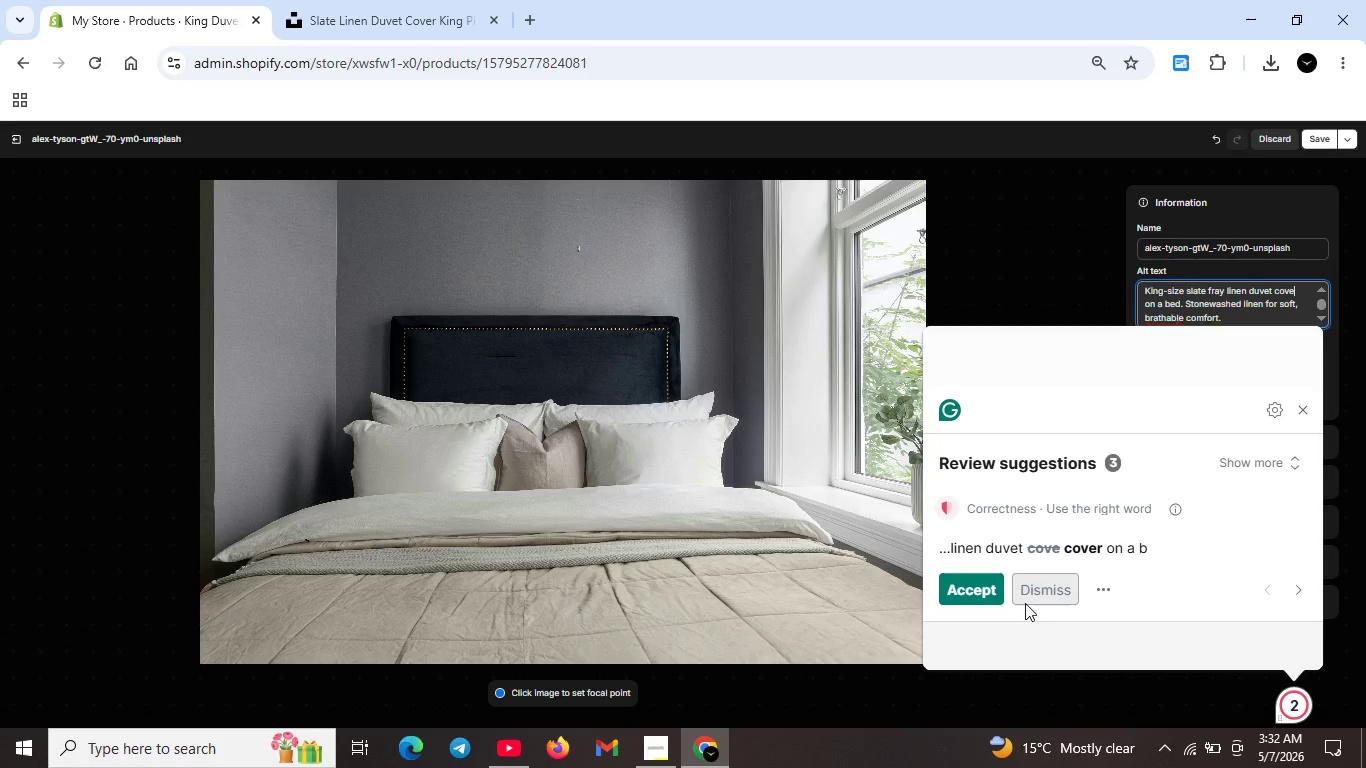 
key(Unknown)
 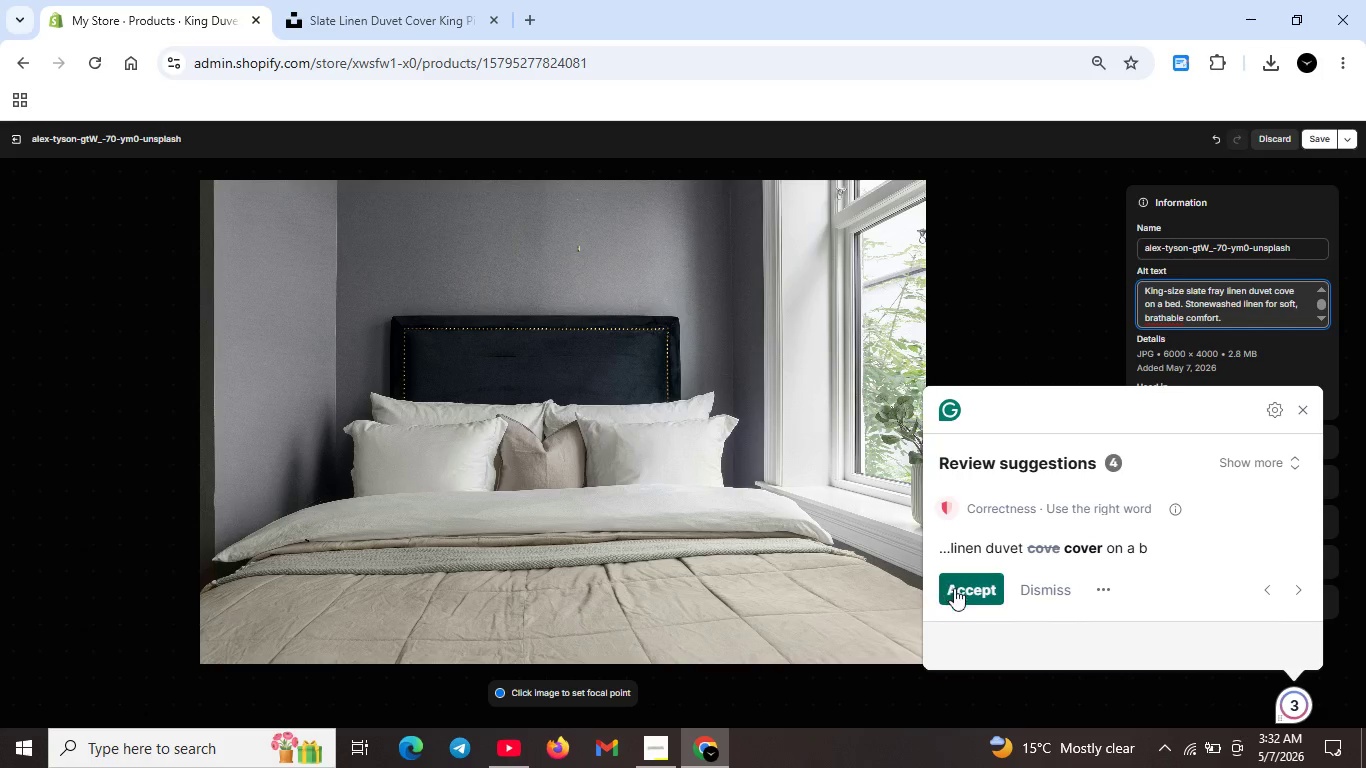 
left_click([957, 594])
 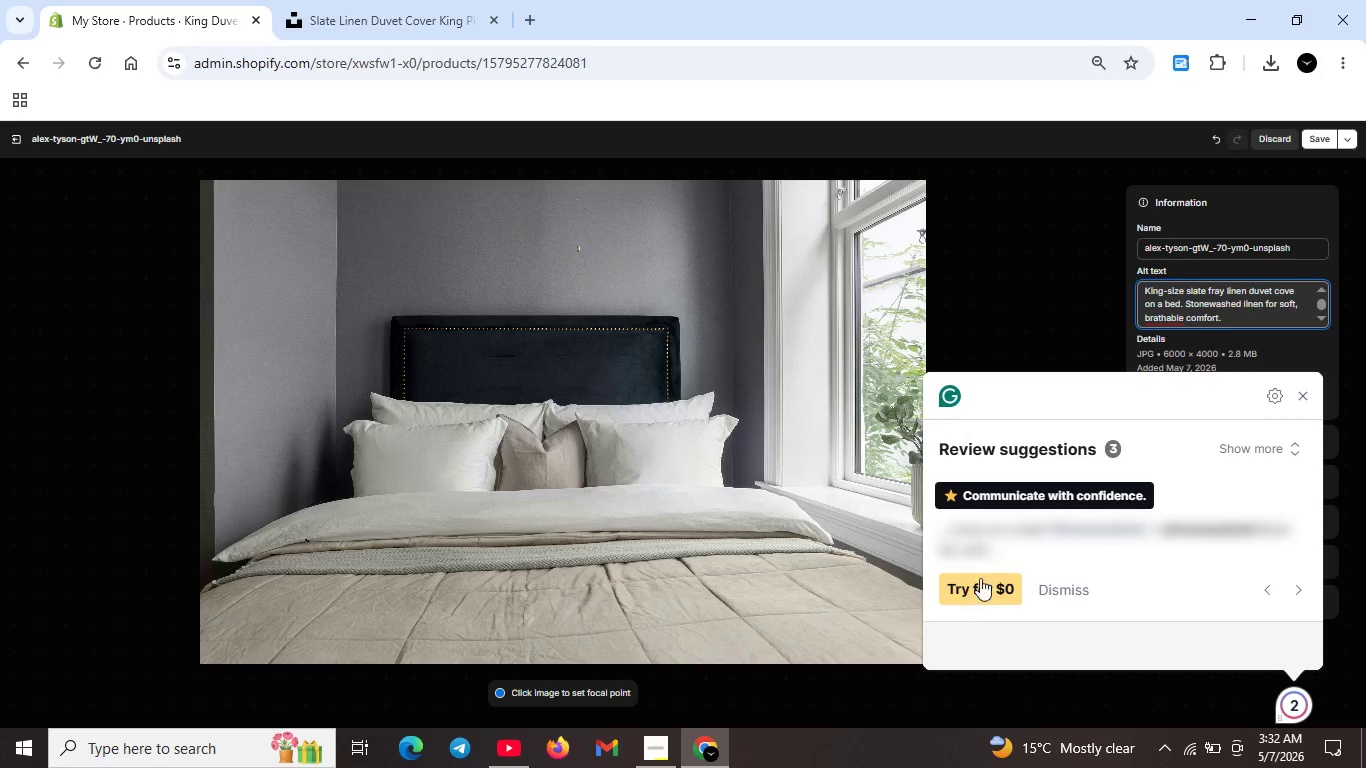 
key(Unknown)
 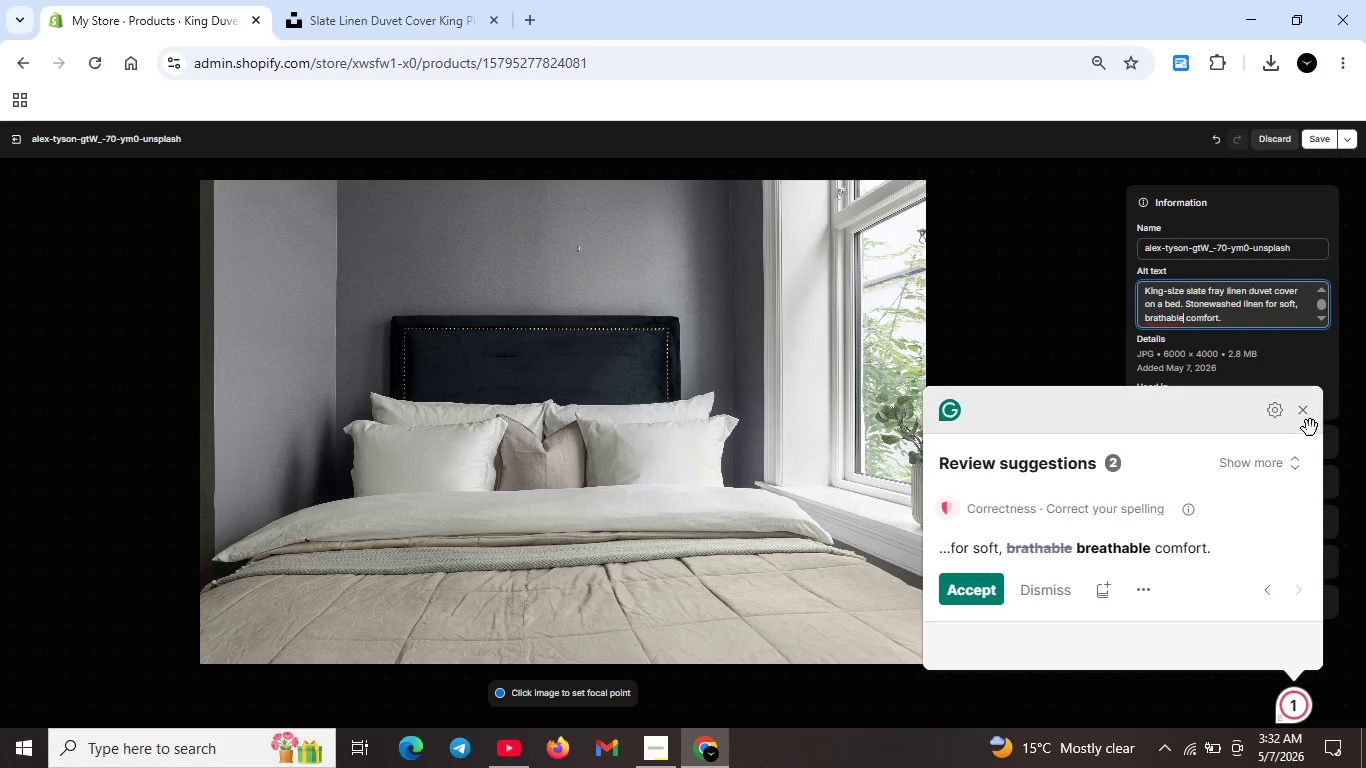 
key(Unknown)
 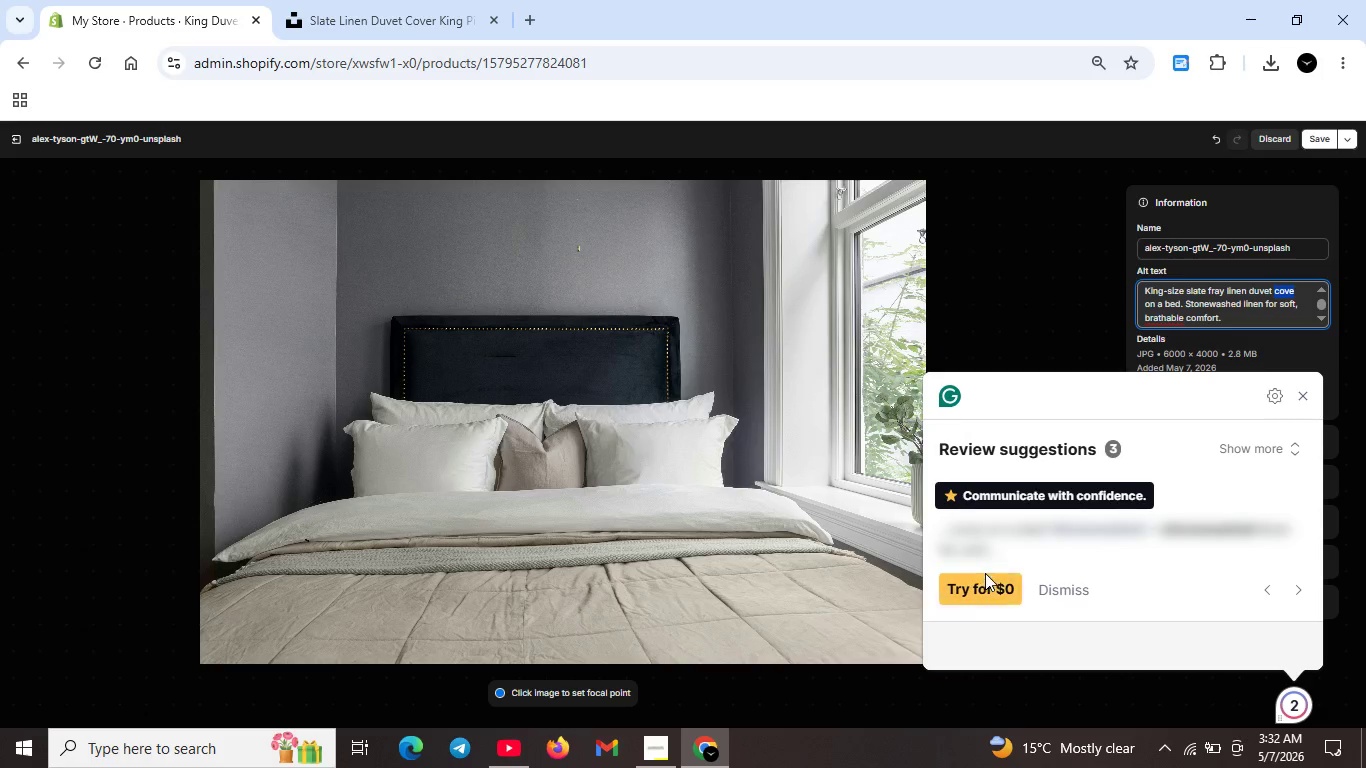 
key(Unknown)
 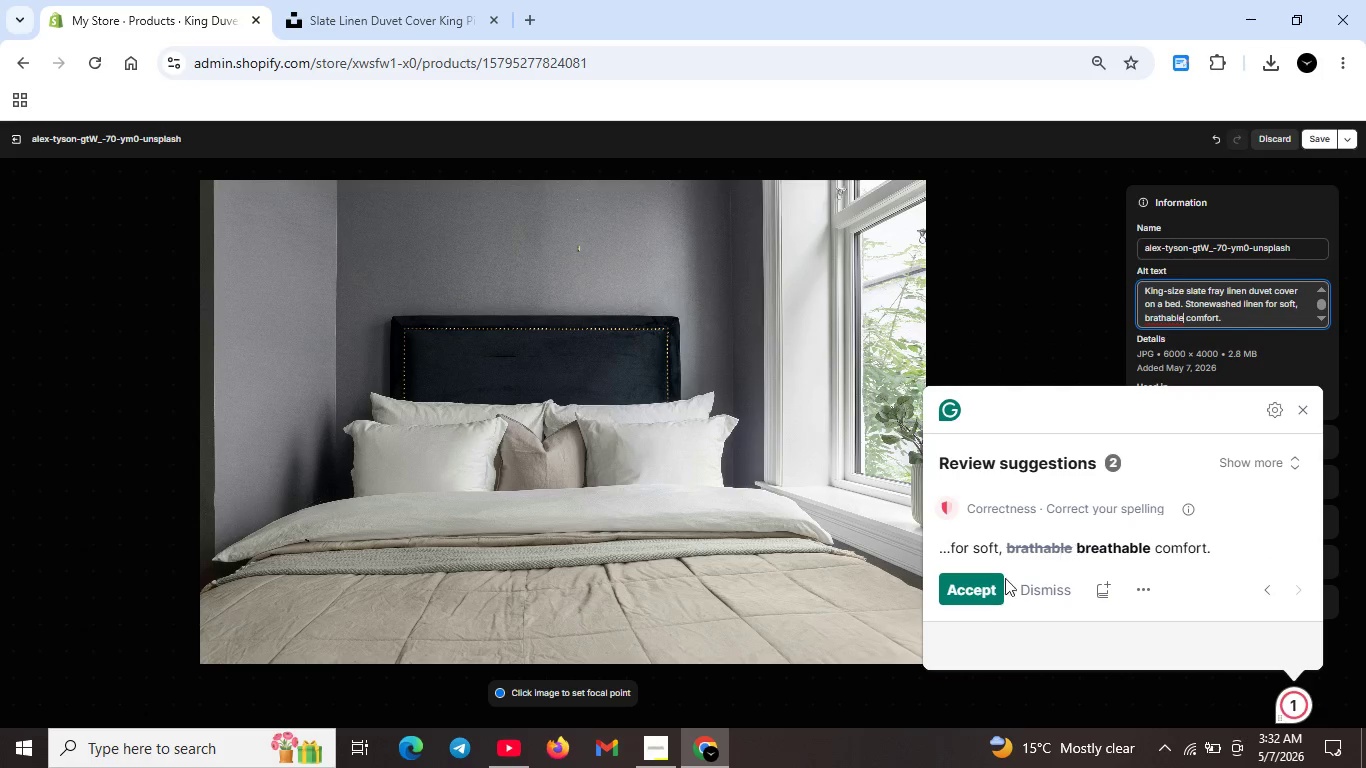 
key(Unknown)
 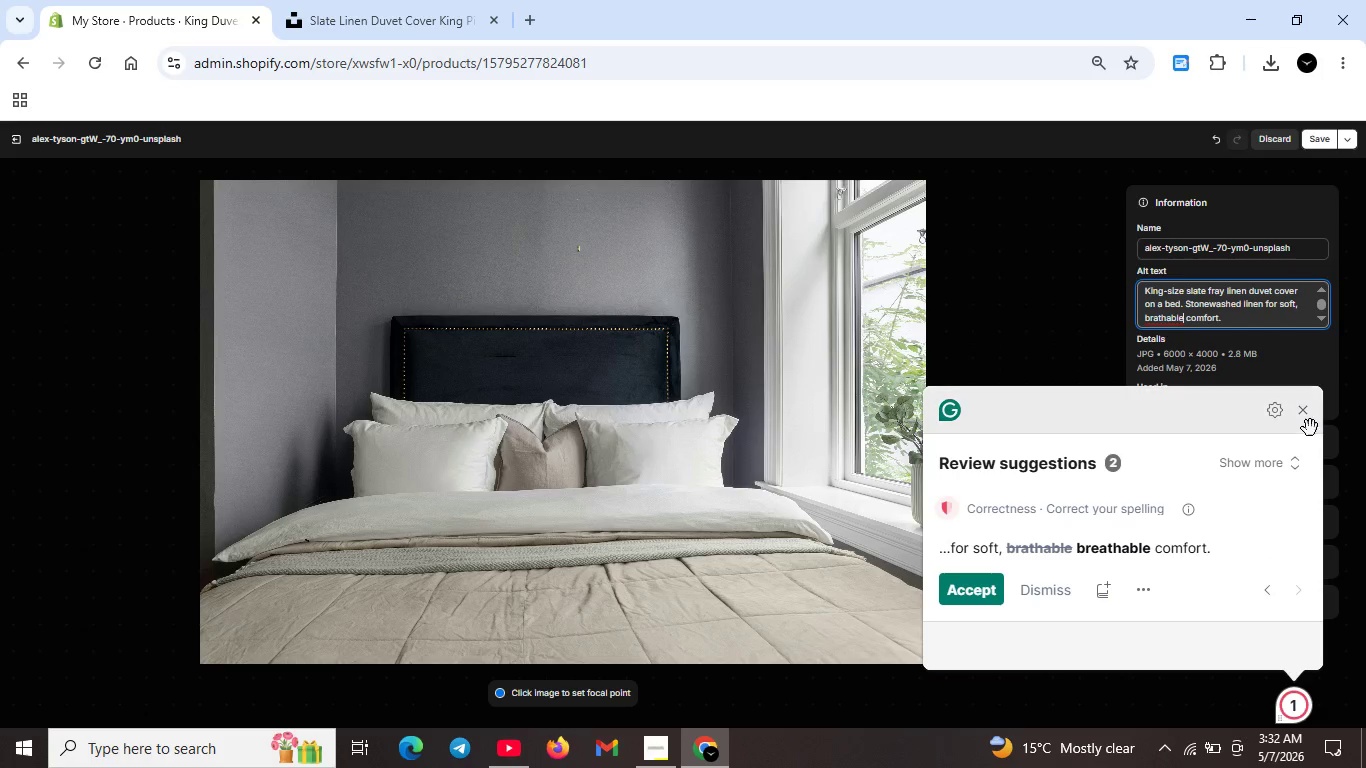 
key(Unknown)
 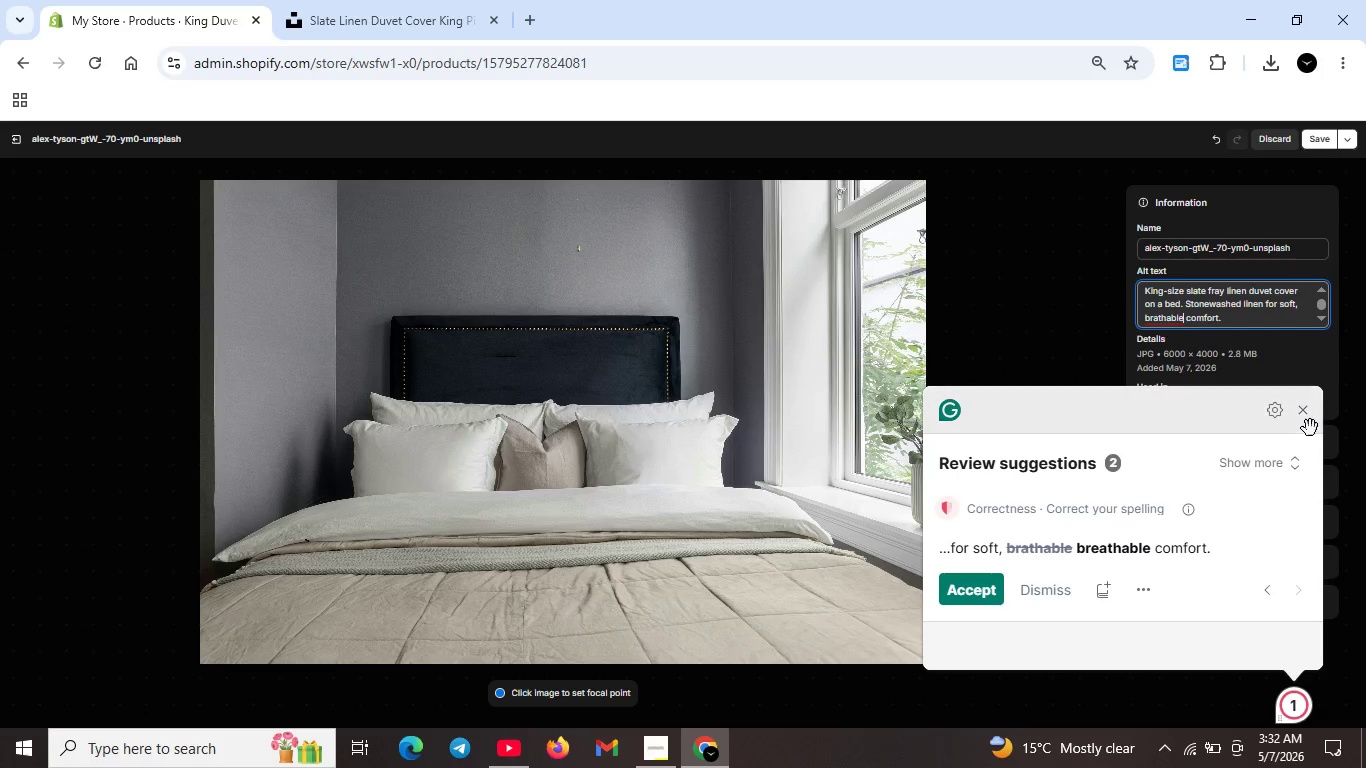 
left_click([973, 589])
 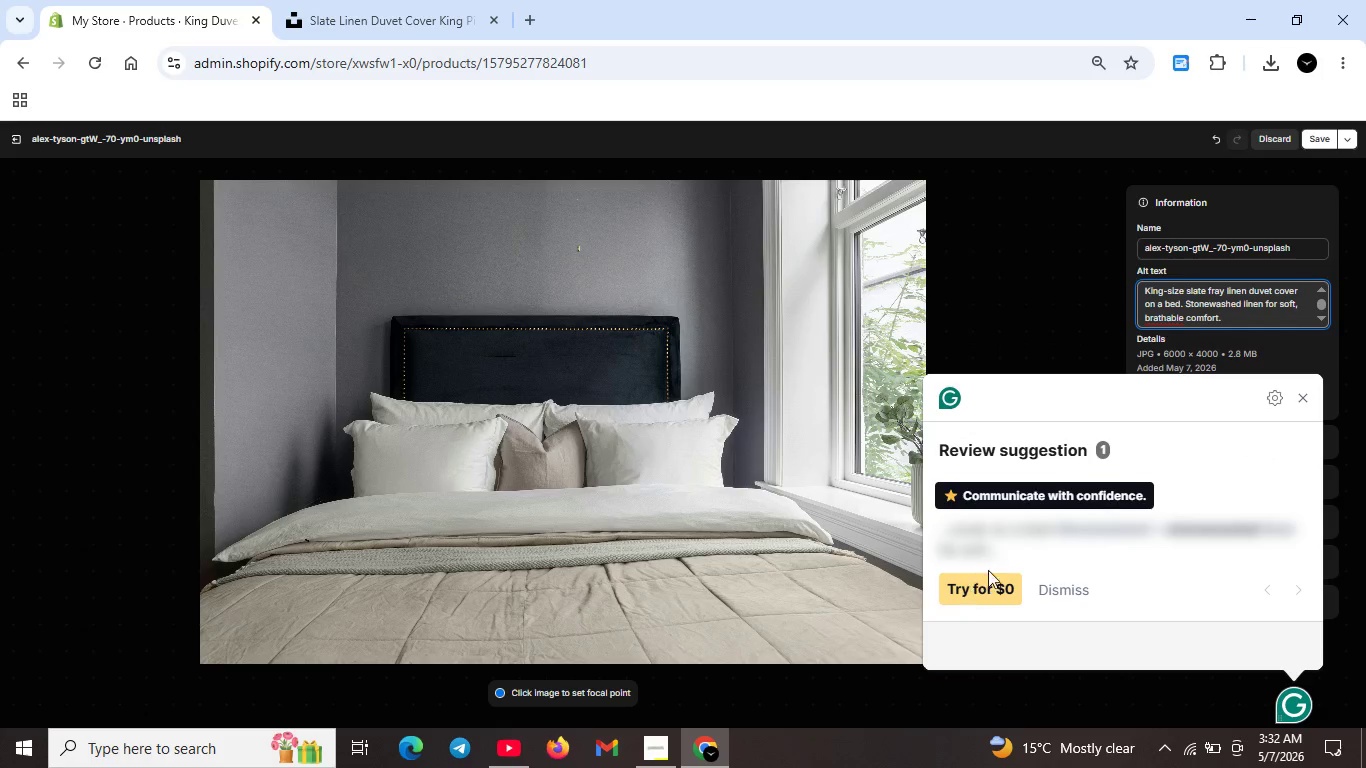 
key(Unknown)
 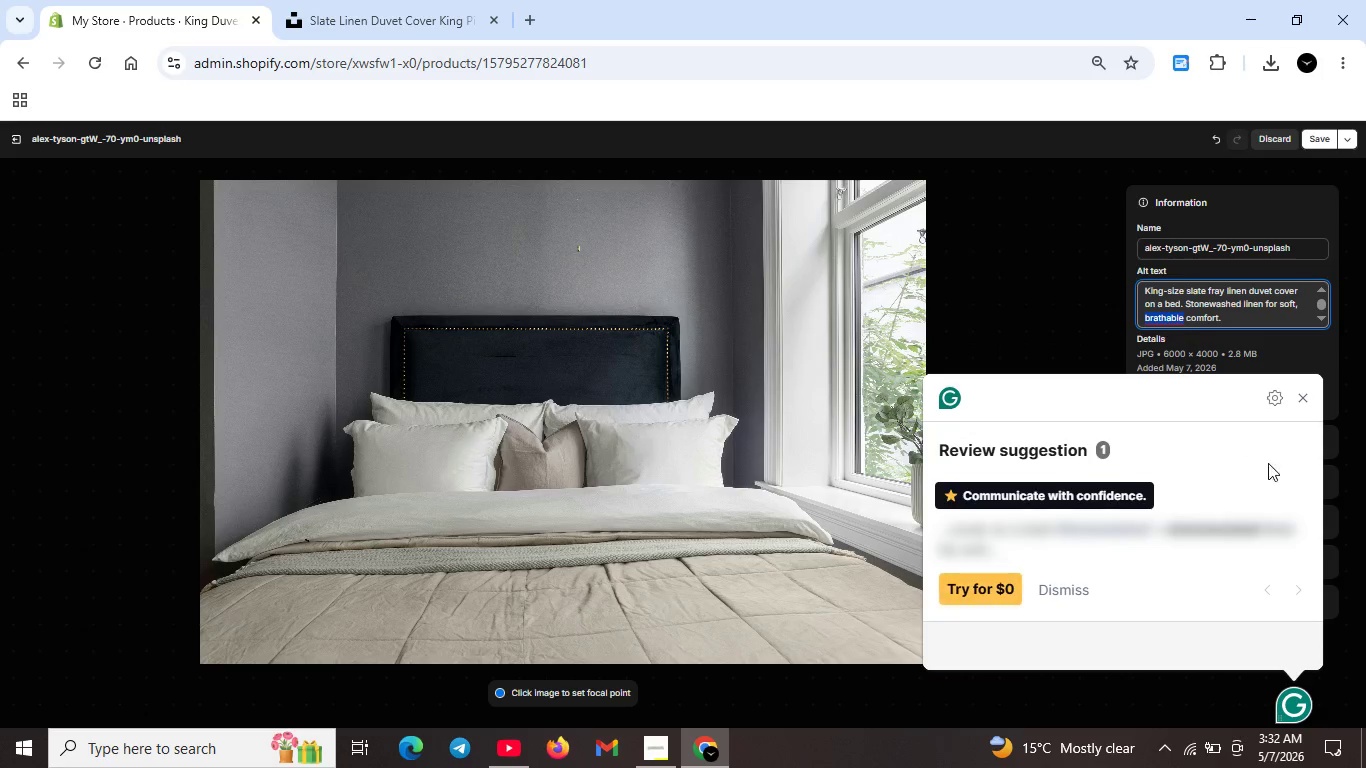 
key(Unknown)
 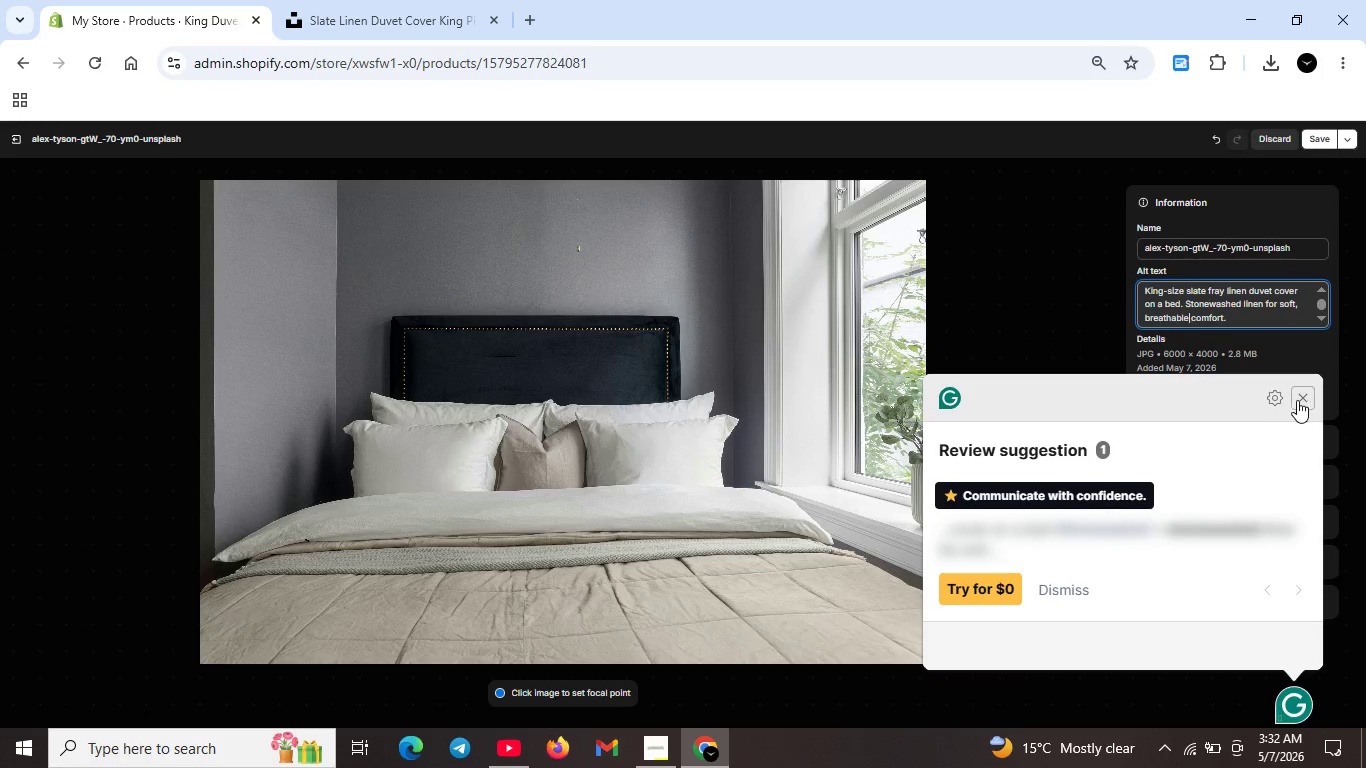 
key(Unknown)
 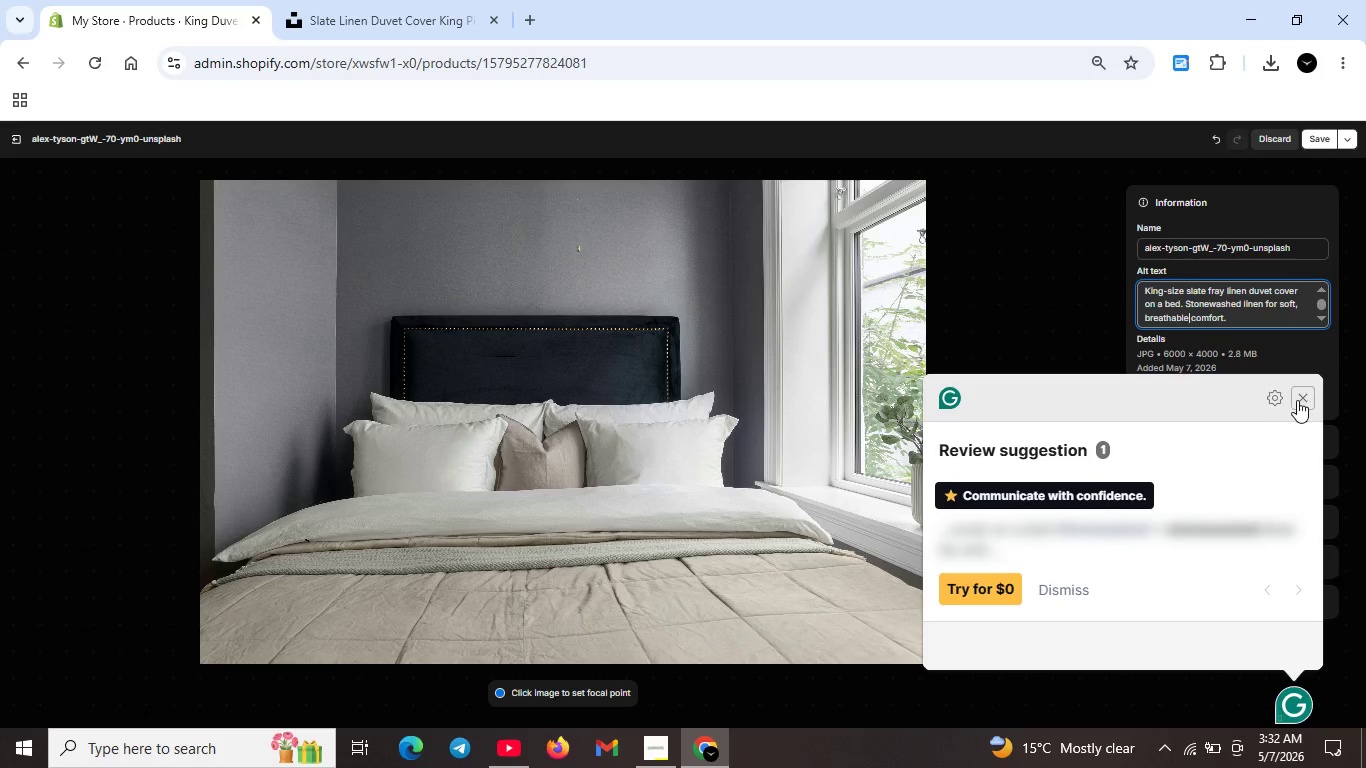 
key(Unknown)
 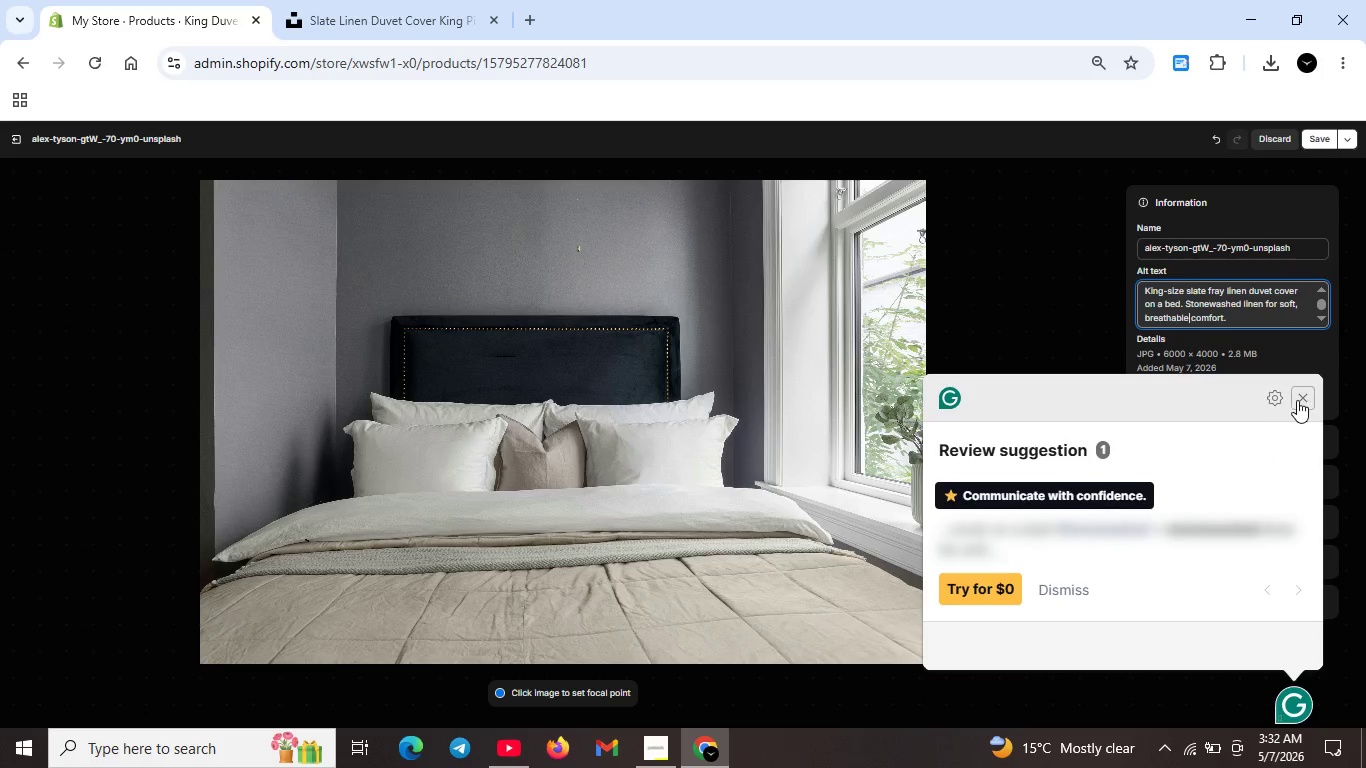 
key(Unknown)
 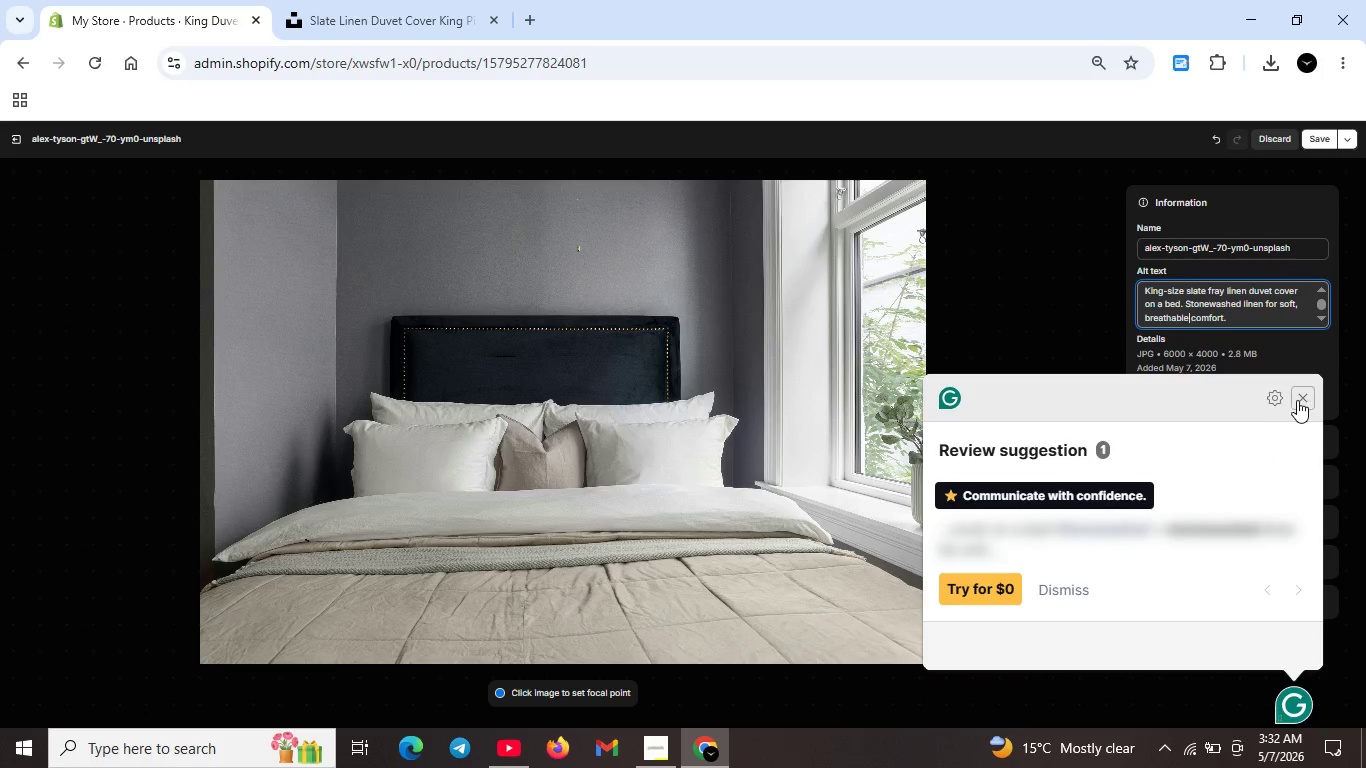 
key(Unknown)
 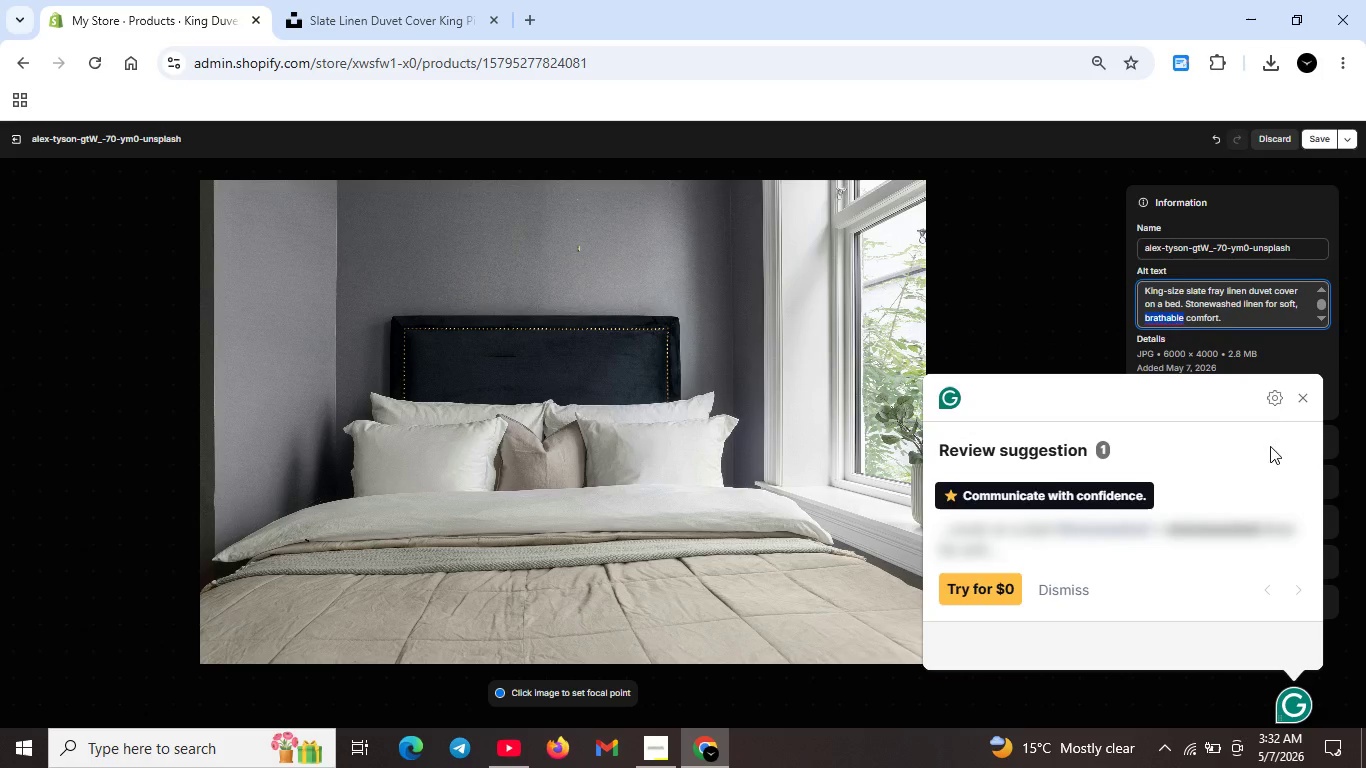 
key(Unknown)
 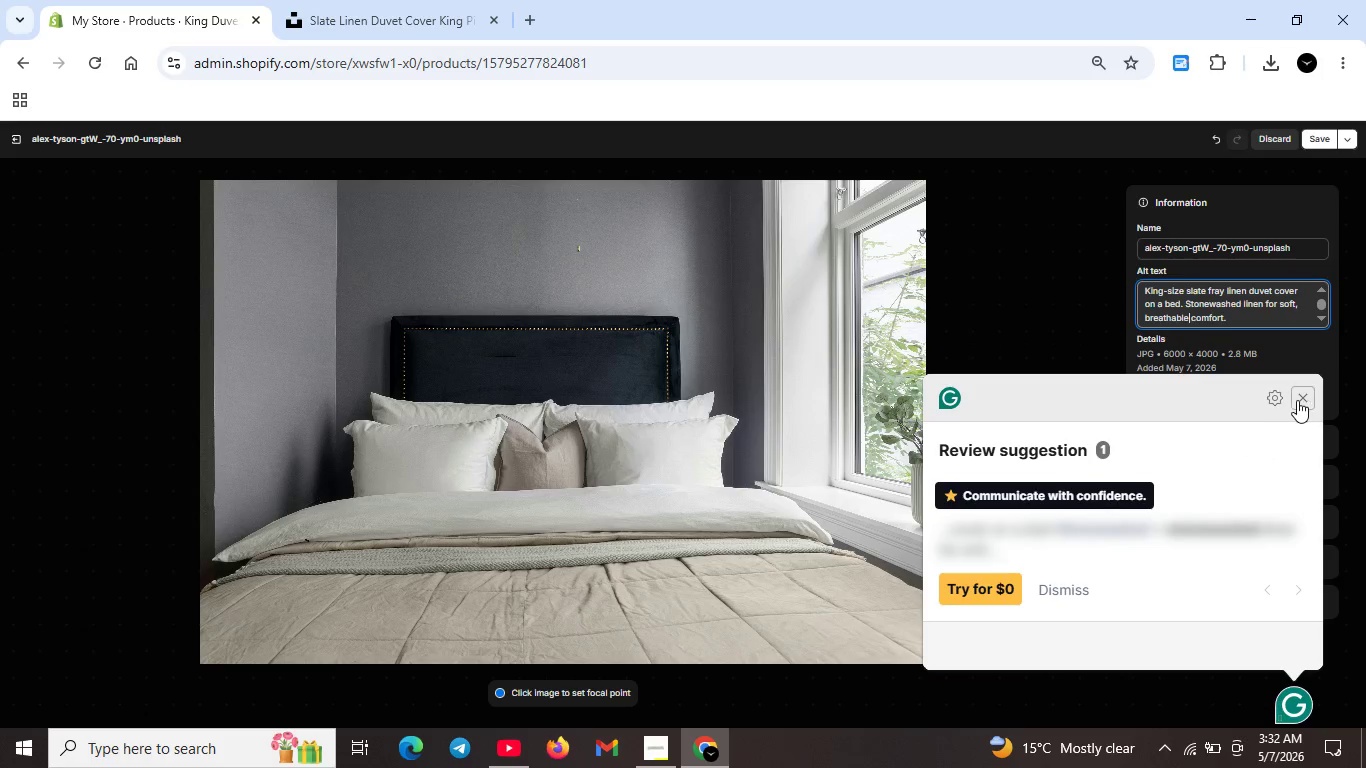 
key(Unknown)
 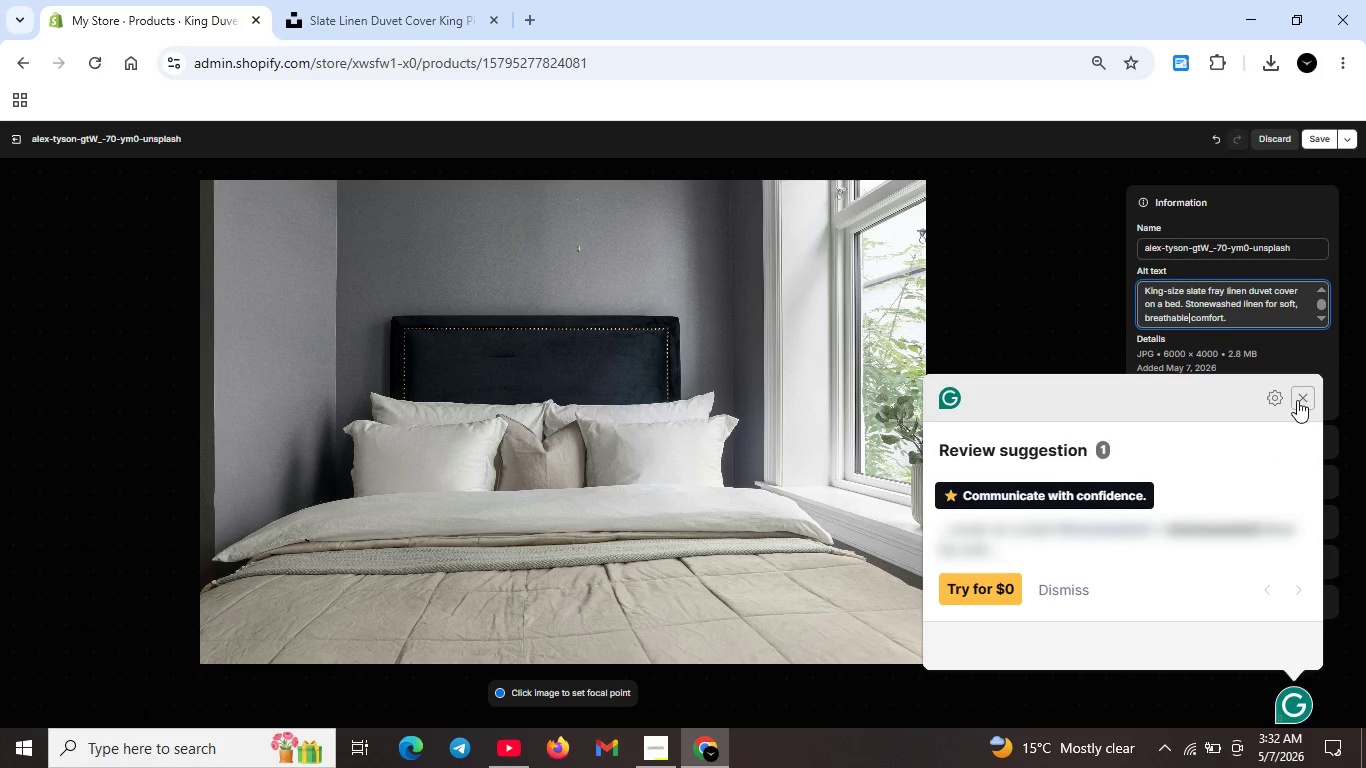 
key(Unknown)
 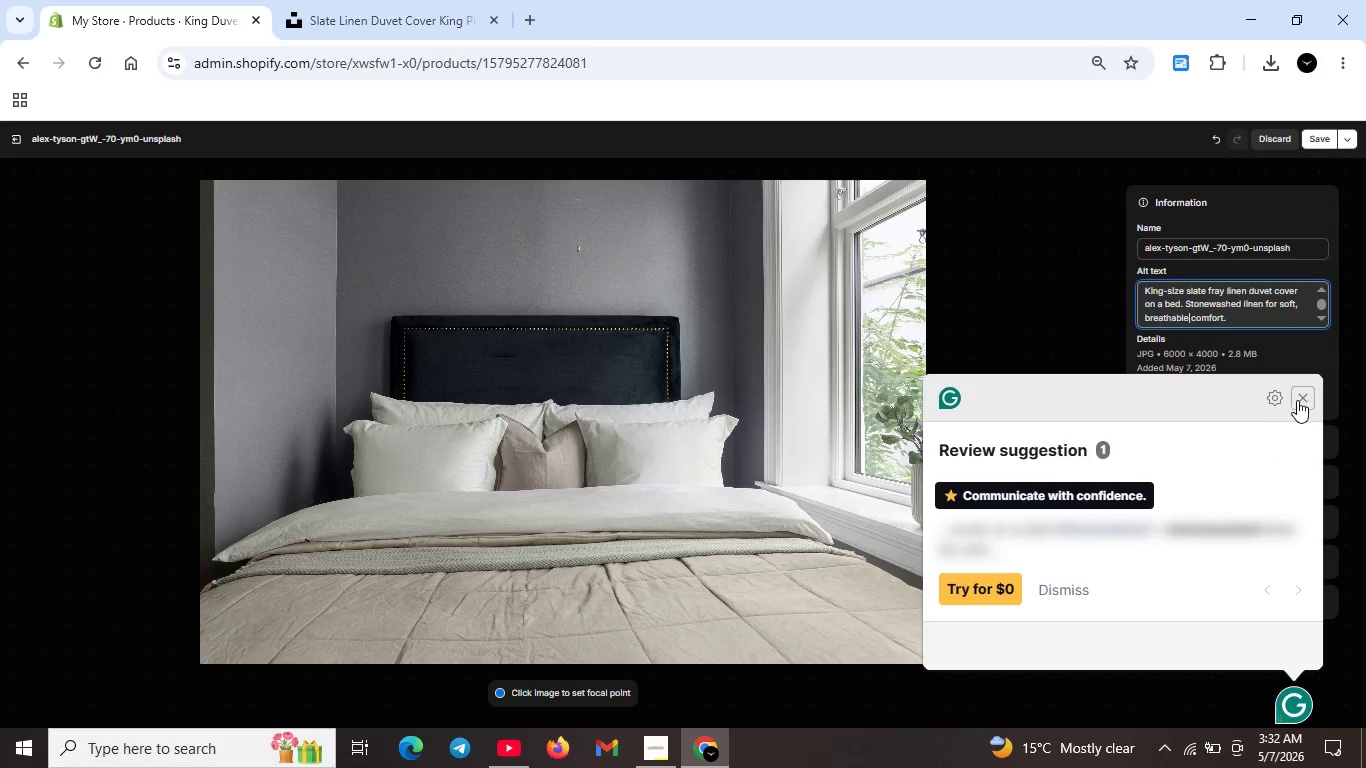 
key(Unknown)
 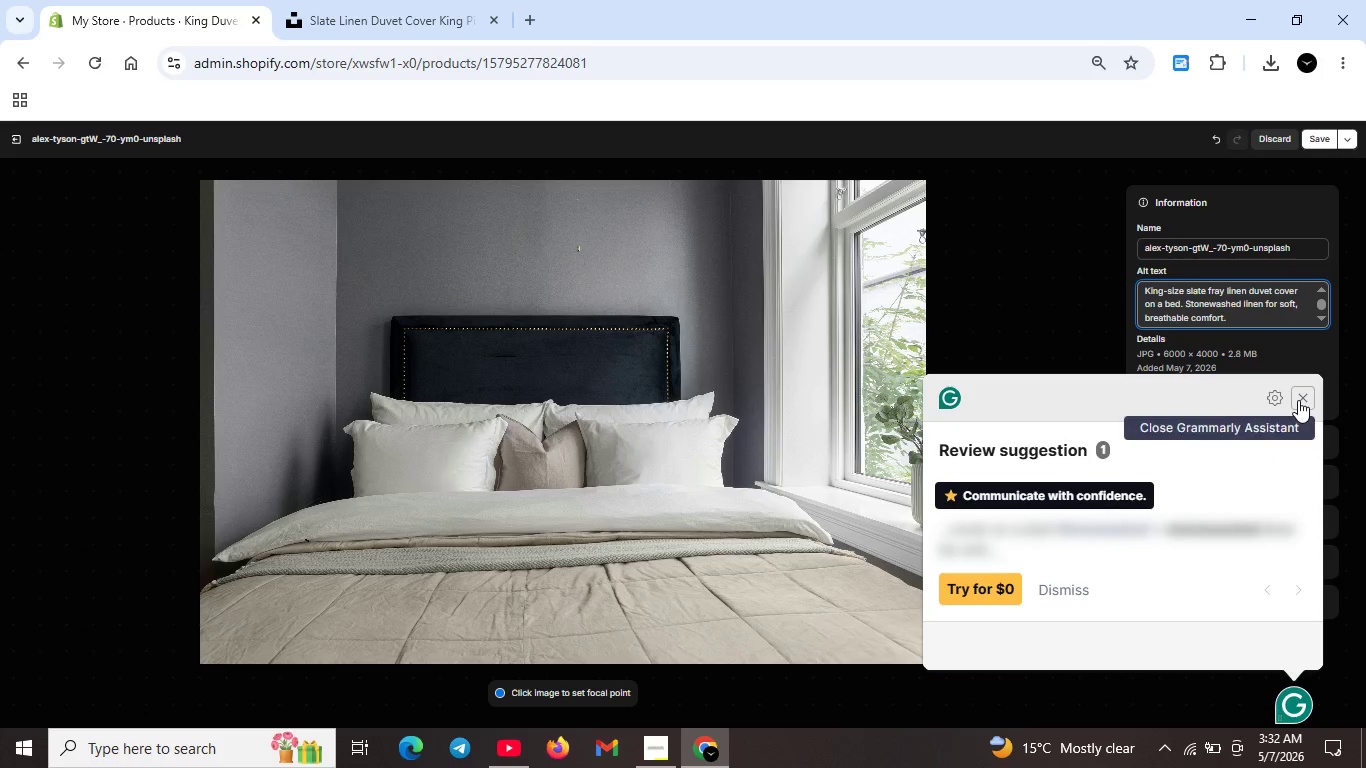 
left_click([1298, 400])
 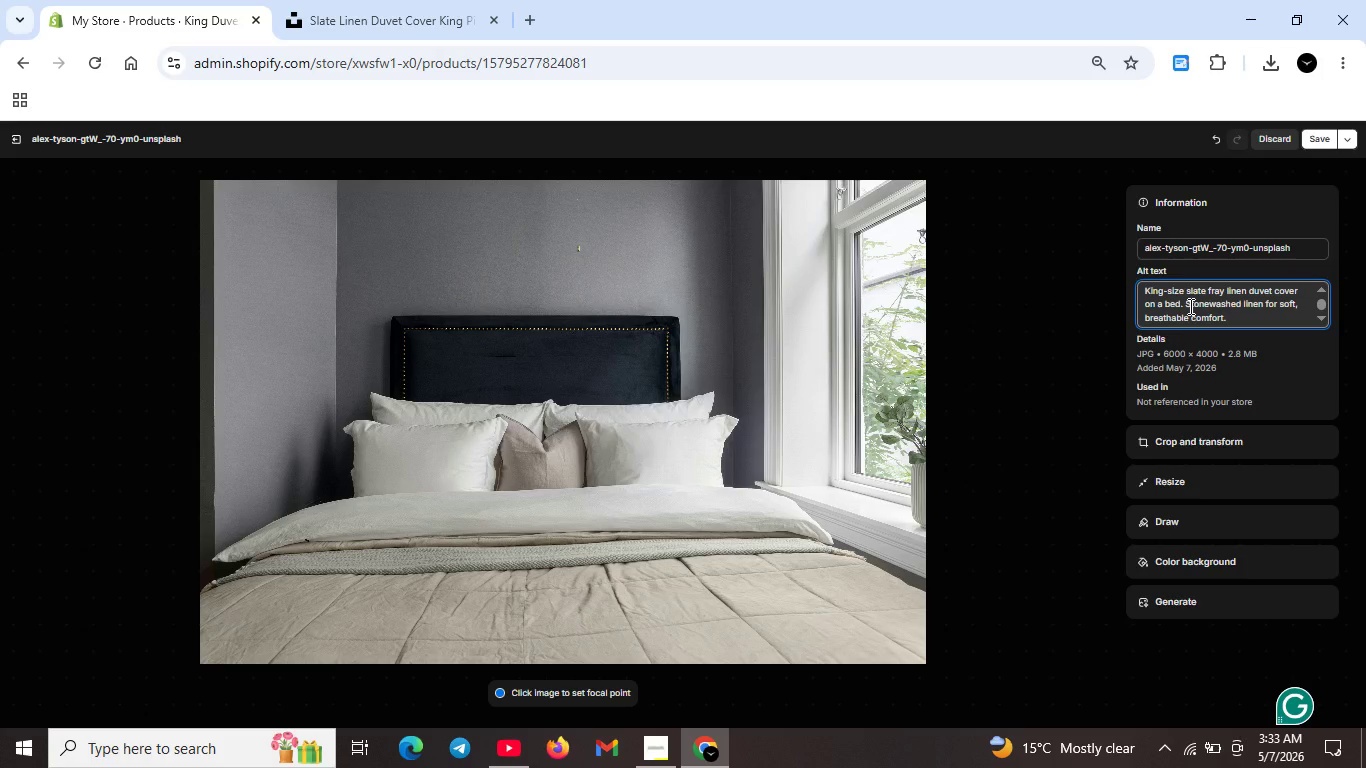 
wait(20.25)
 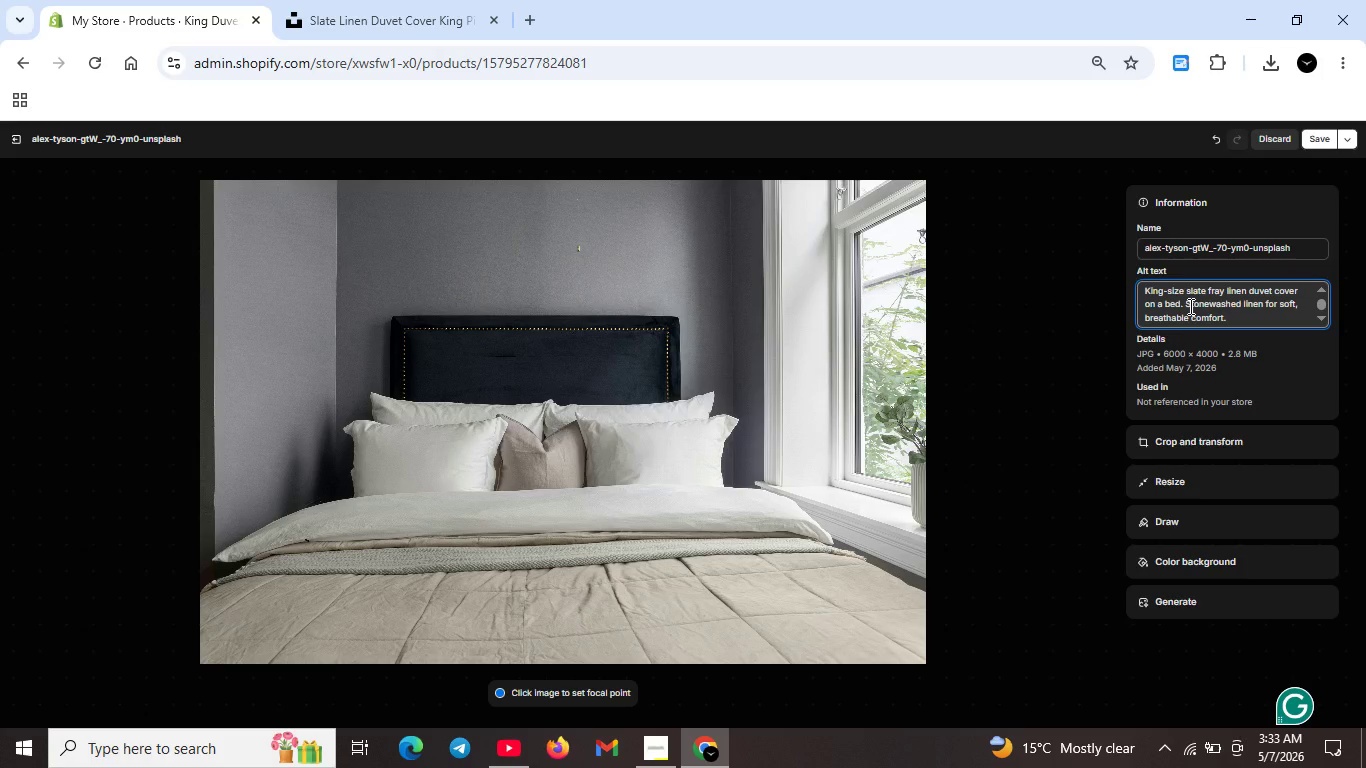 
left_click([1319, 138])
 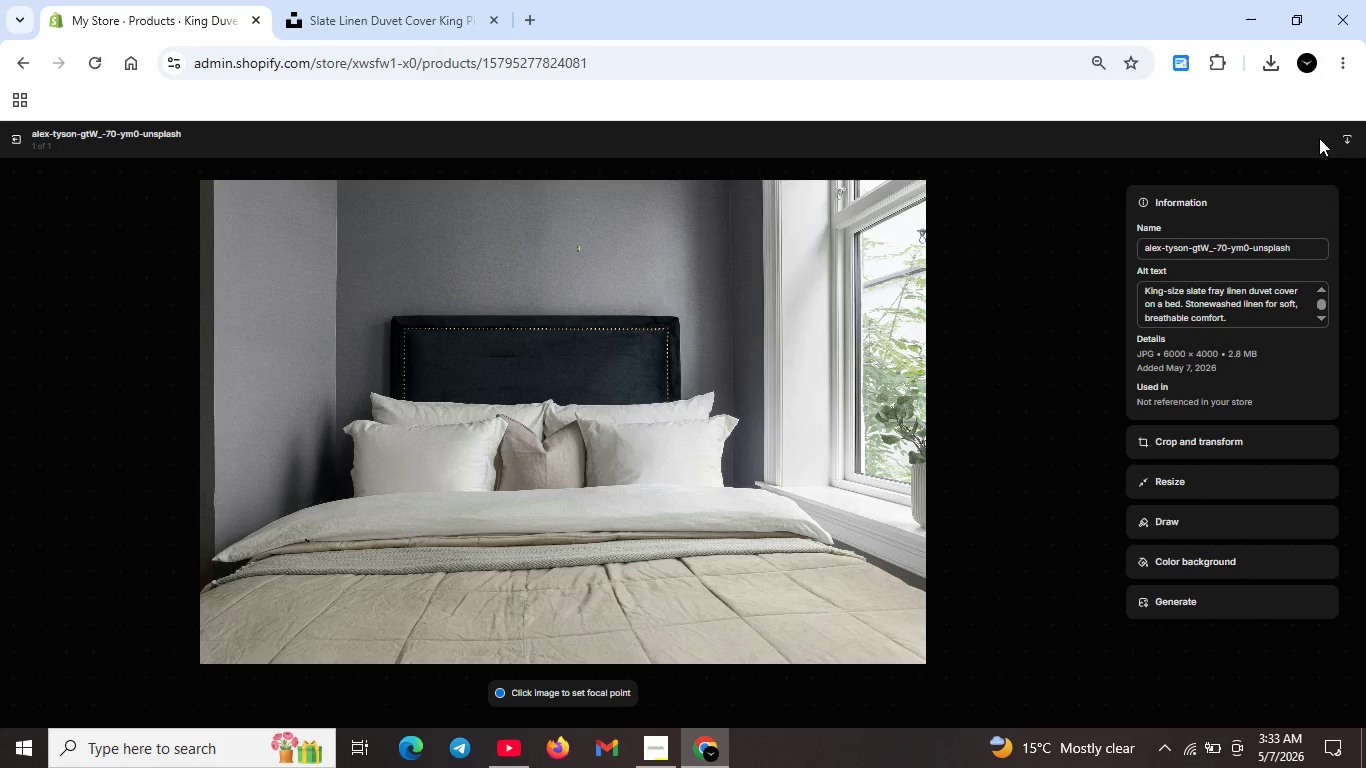 
wait(8.14)
 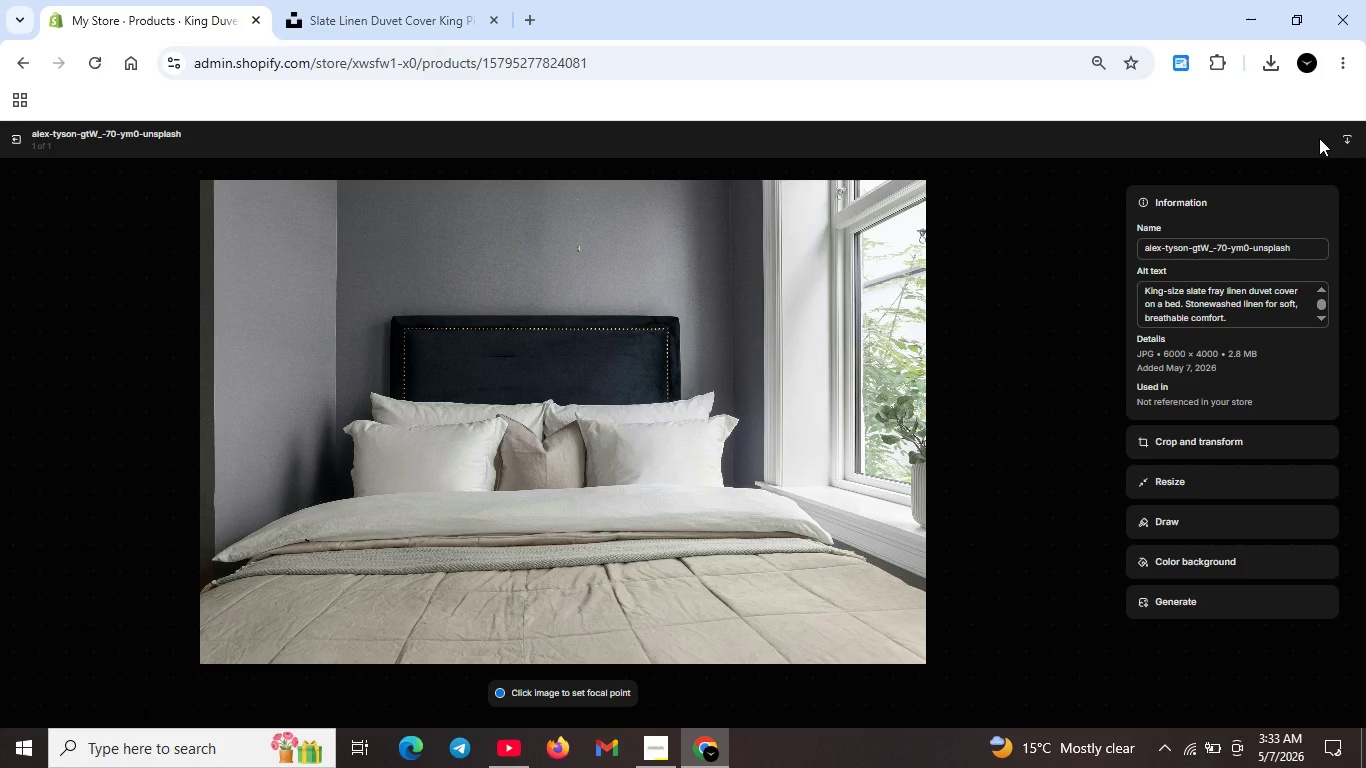 
left_click([12, 143])
 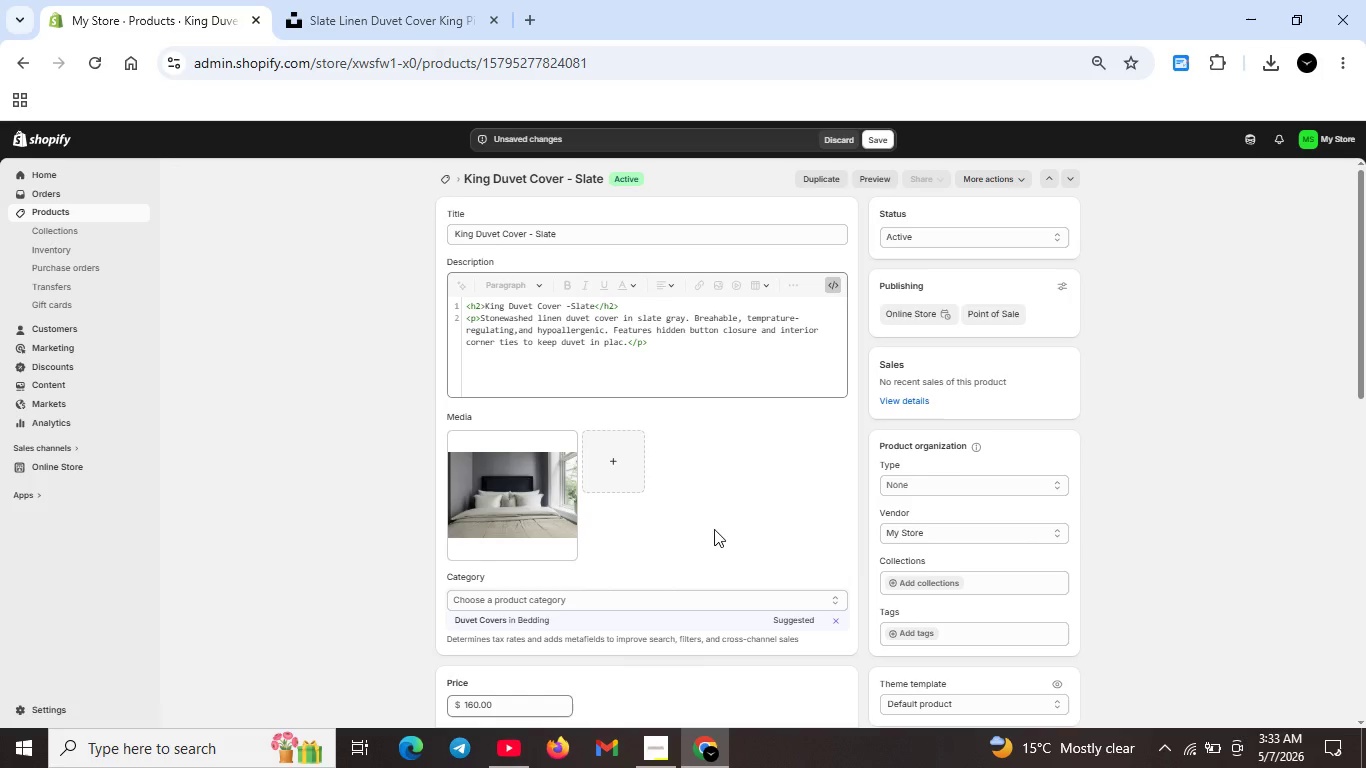 
scroll: coordinate [571, 580], scroll_direction: down, amount: 3.0
 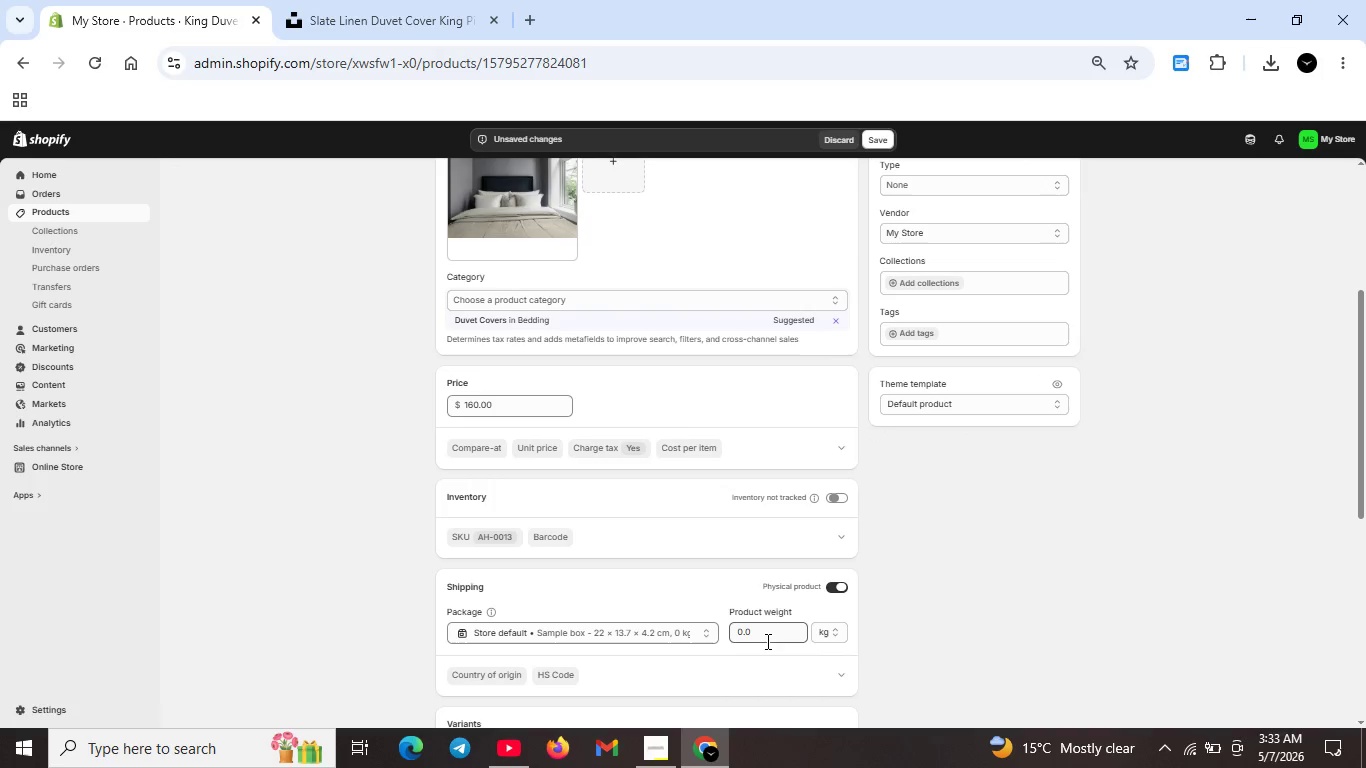 
left_click([766, 641])
 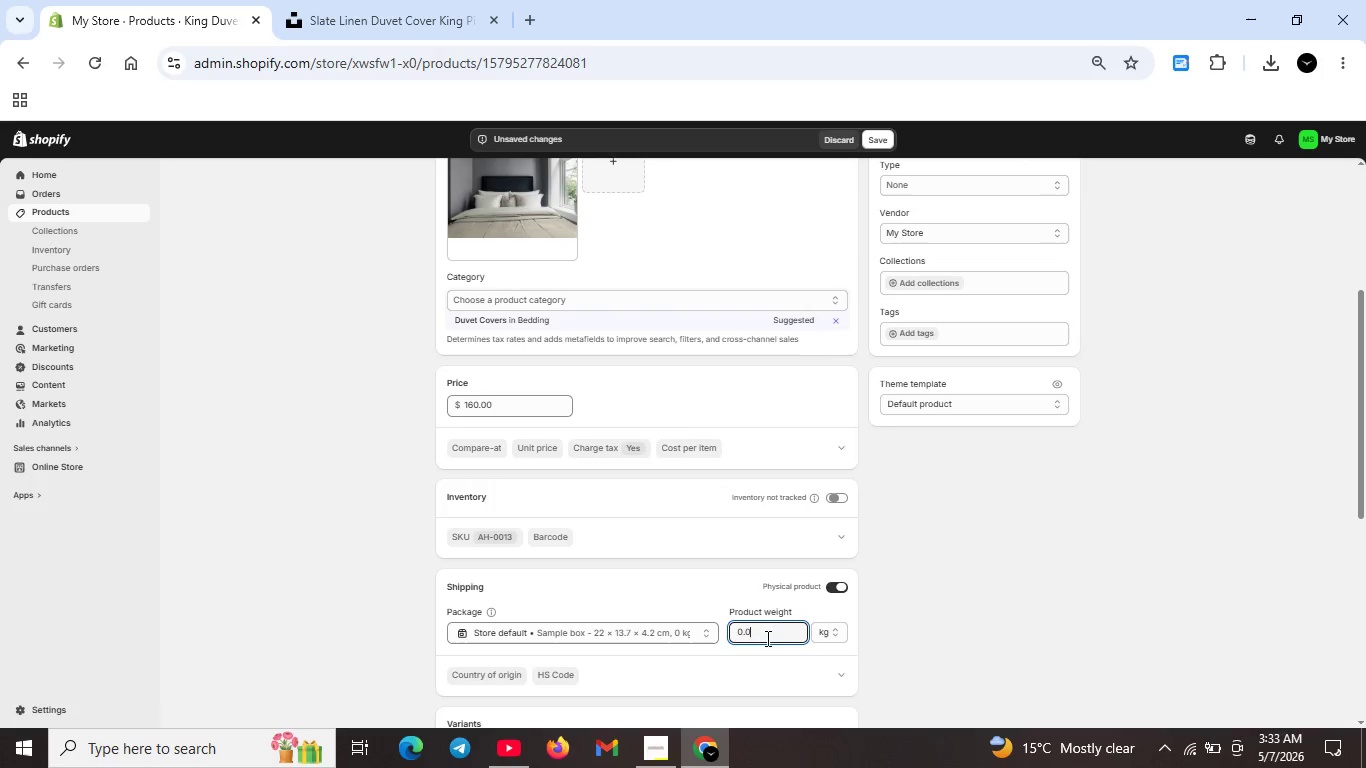 
key(Backspace)
 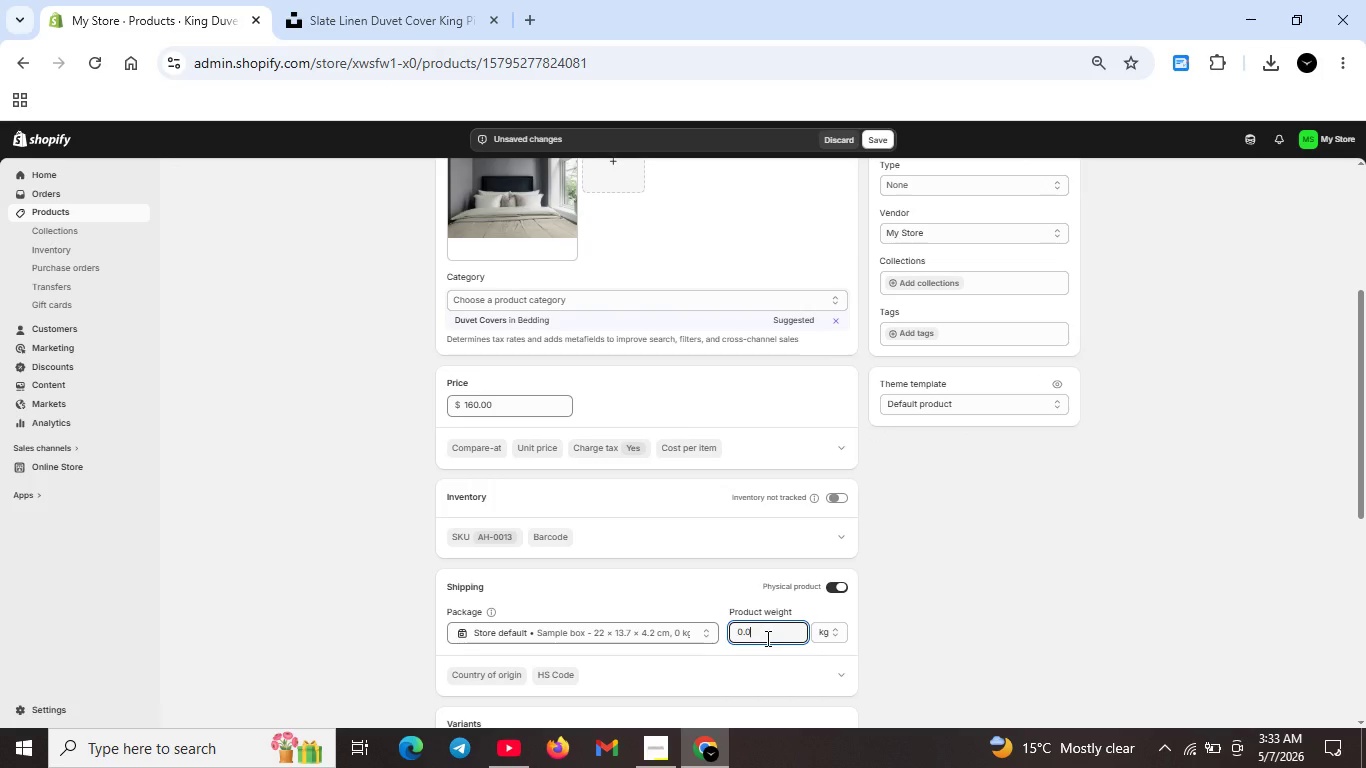 
key(Backspace)
 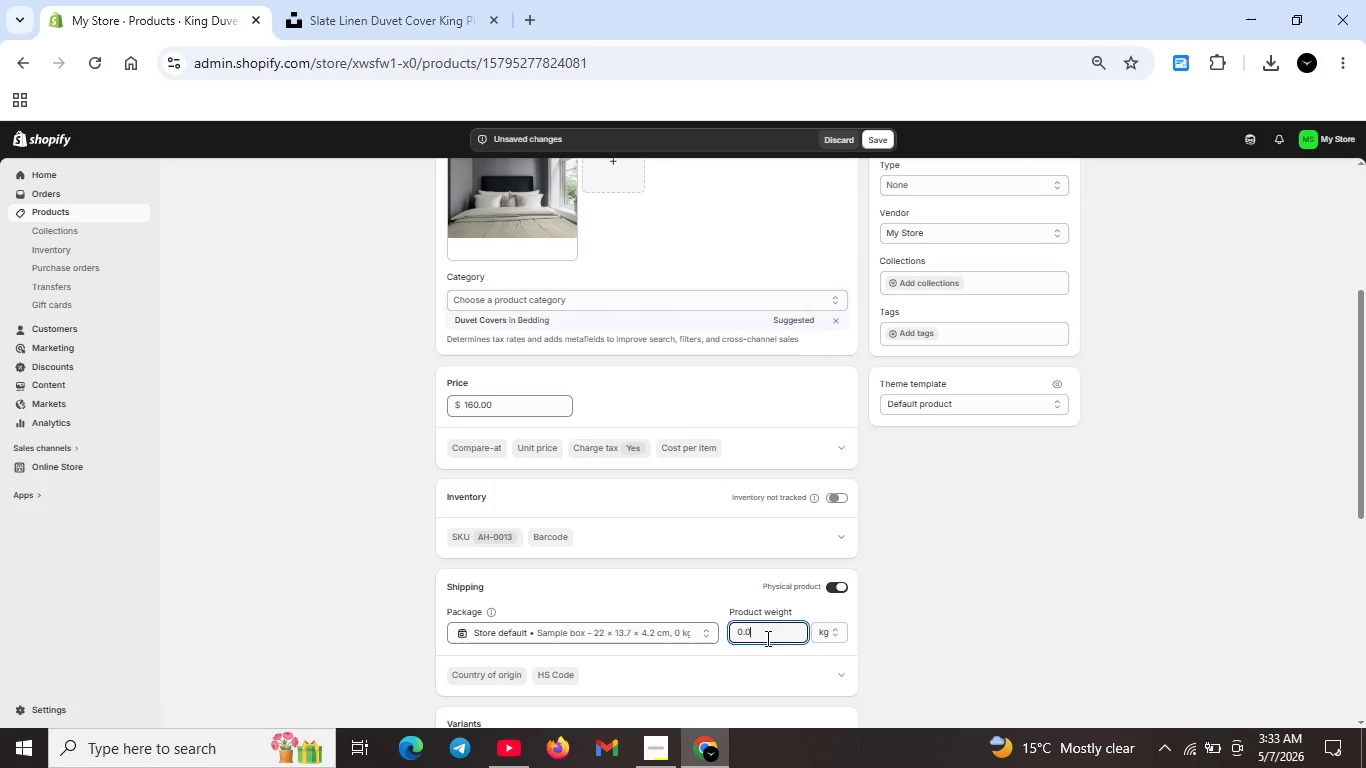 
key(Backspace)
 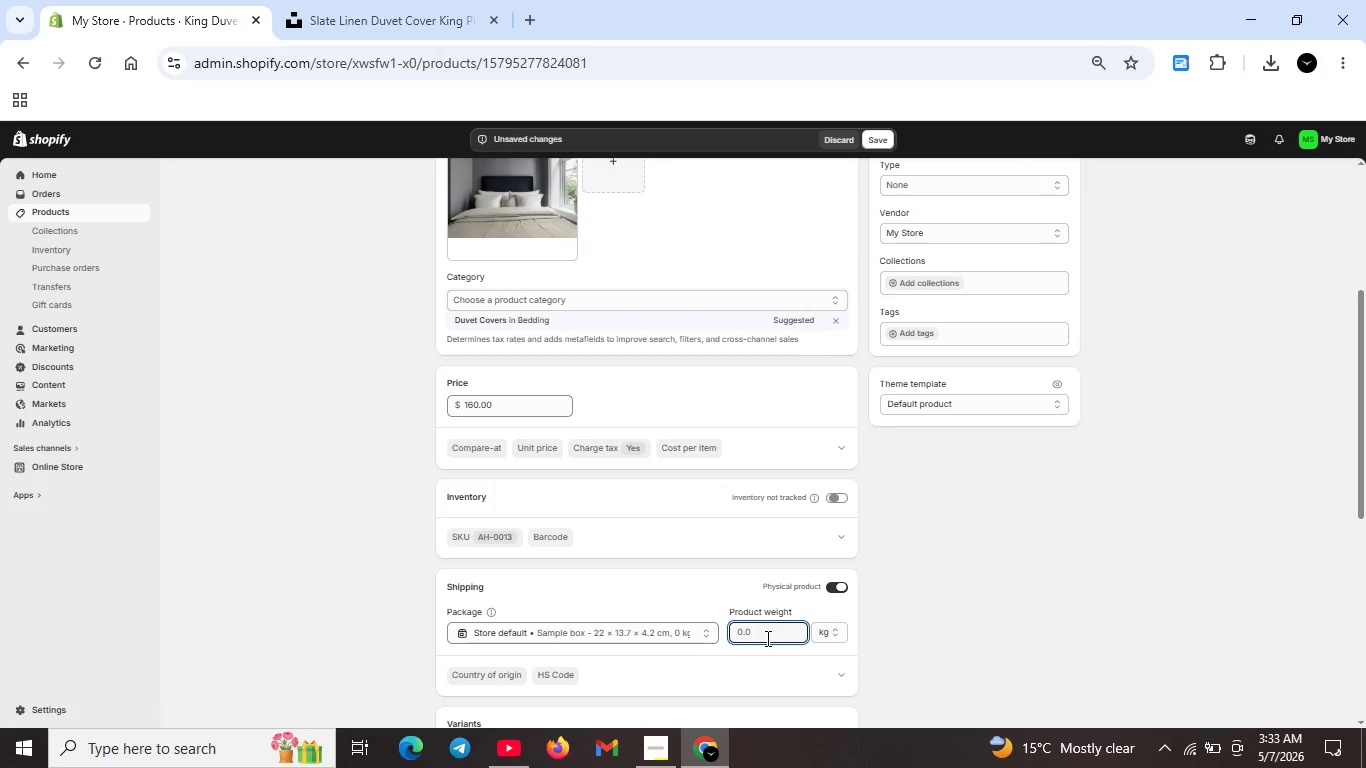 
key(Backspace)
 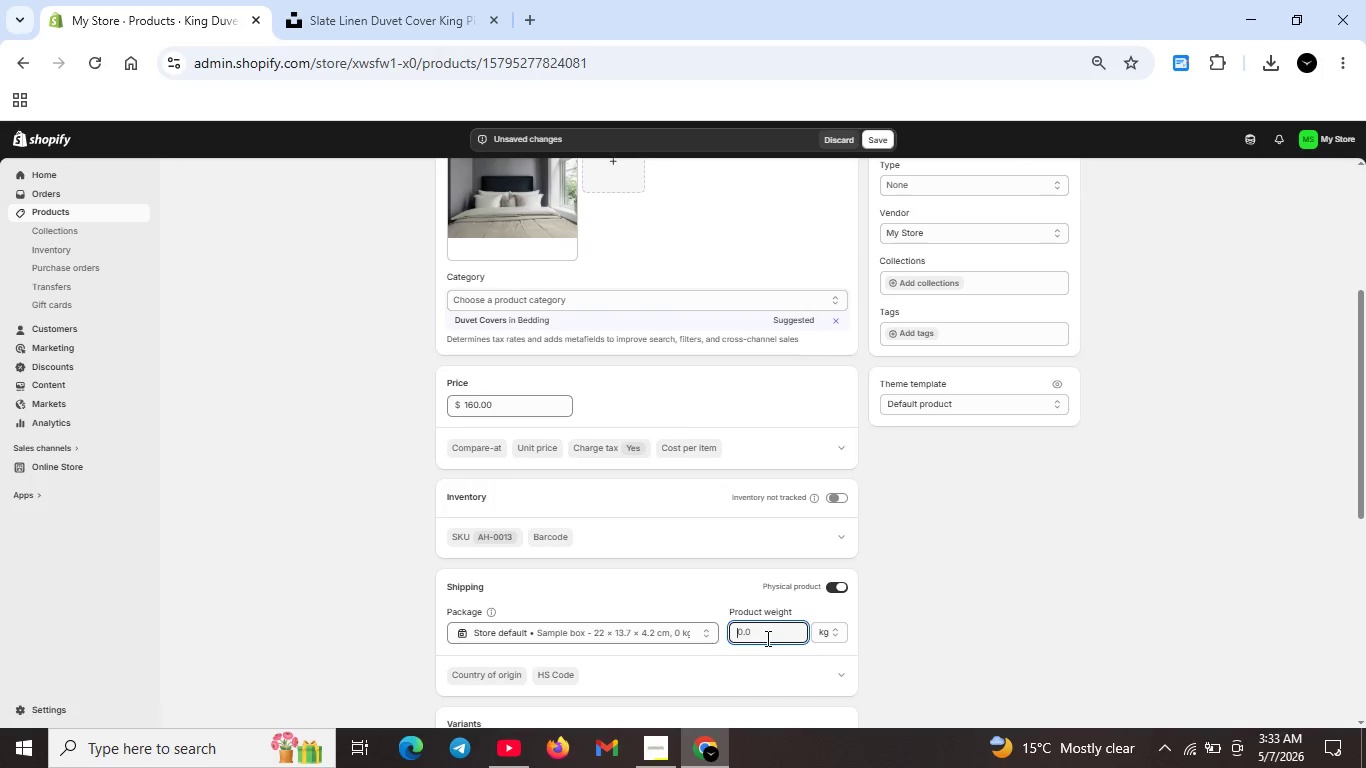 
key(4)
 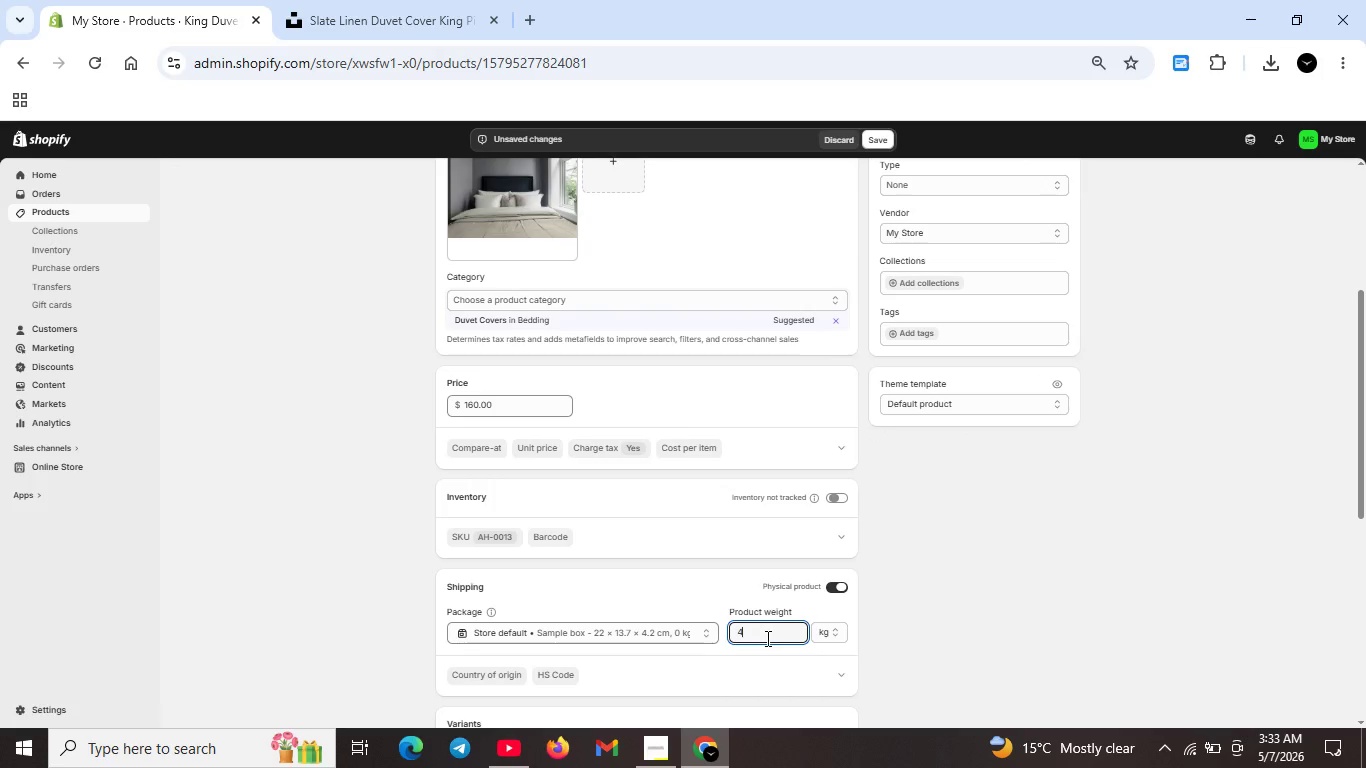 
key(Period)
 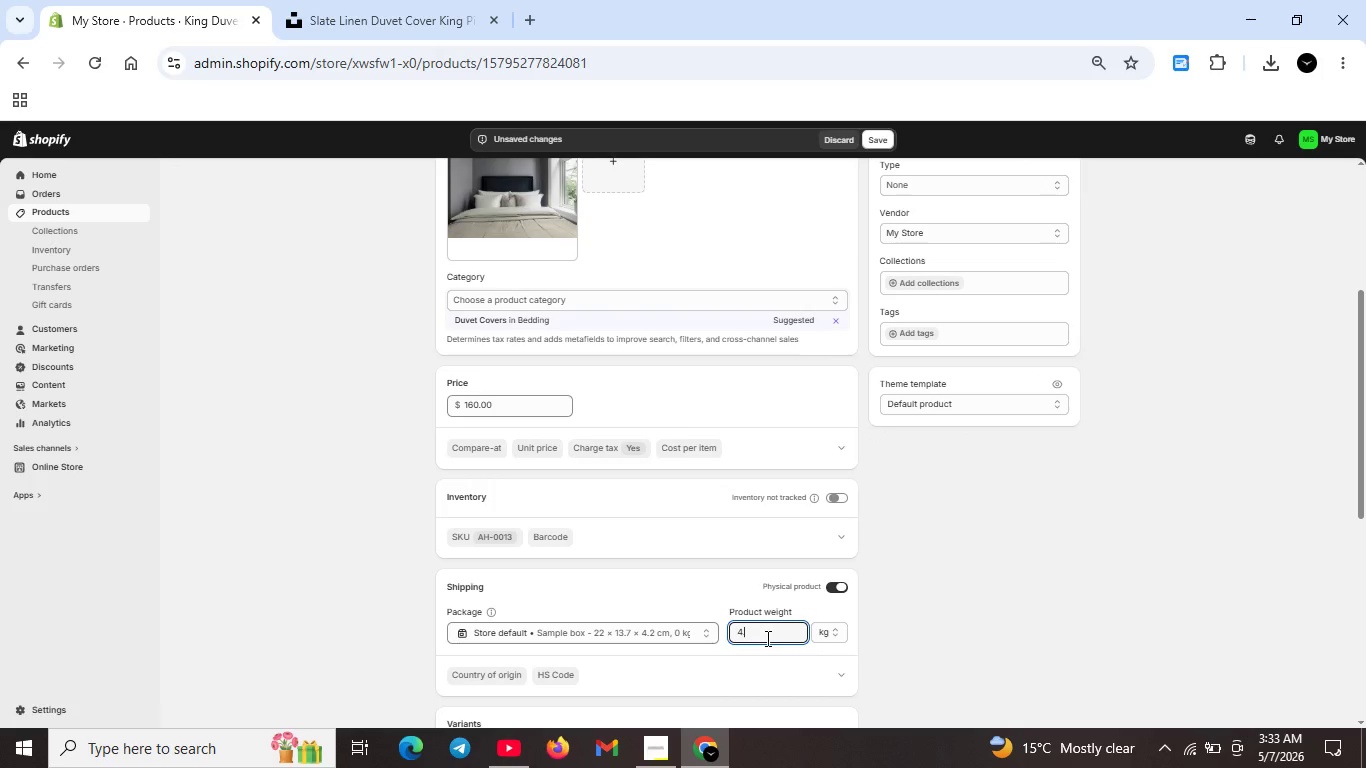 
key(5)
 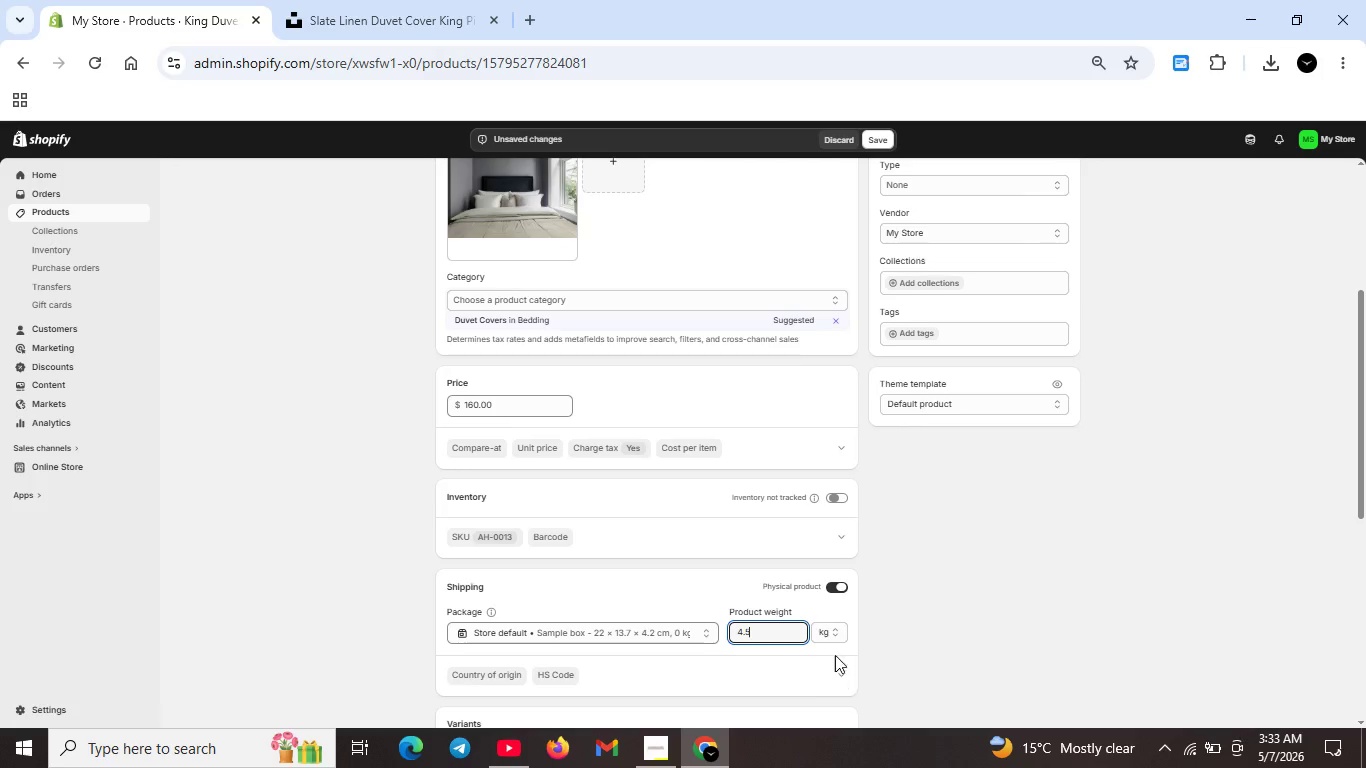 
left_click([825, 633])
 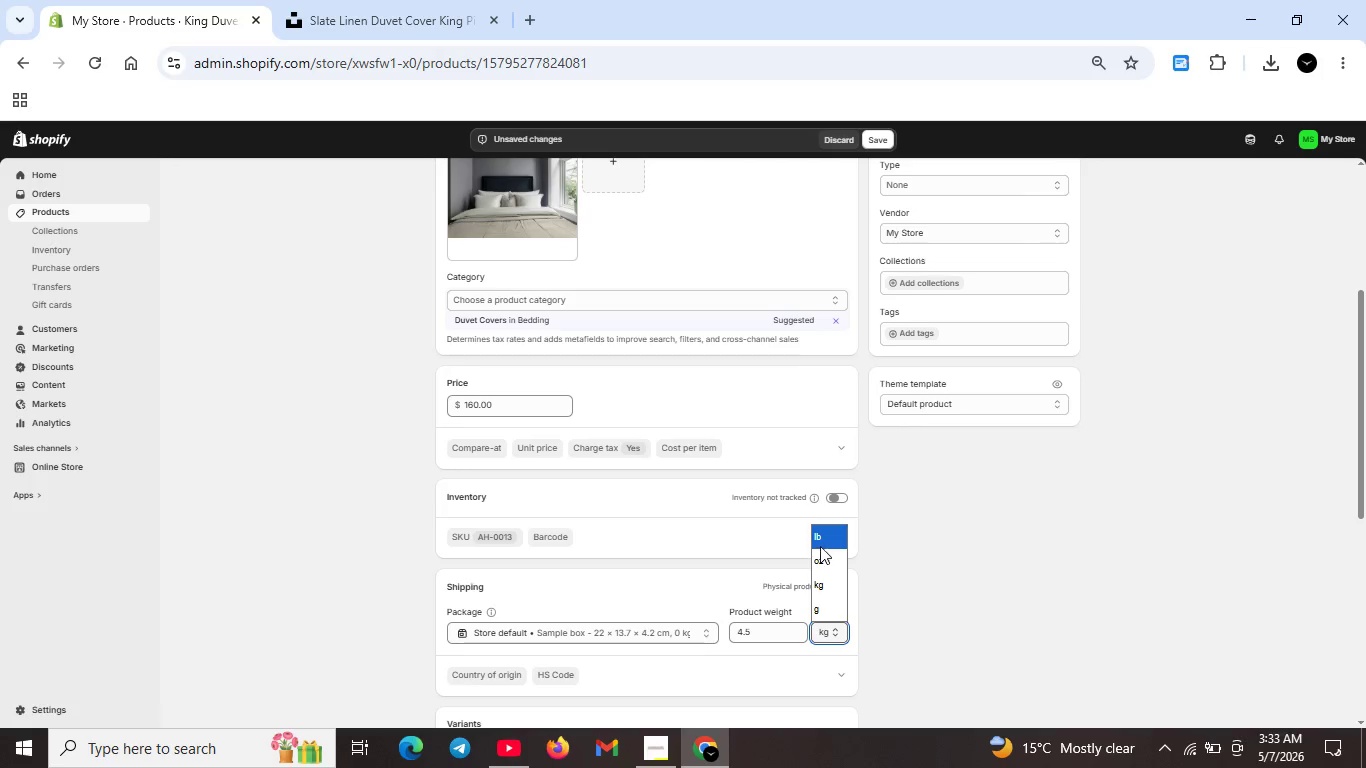 
left_click([820, 543])
 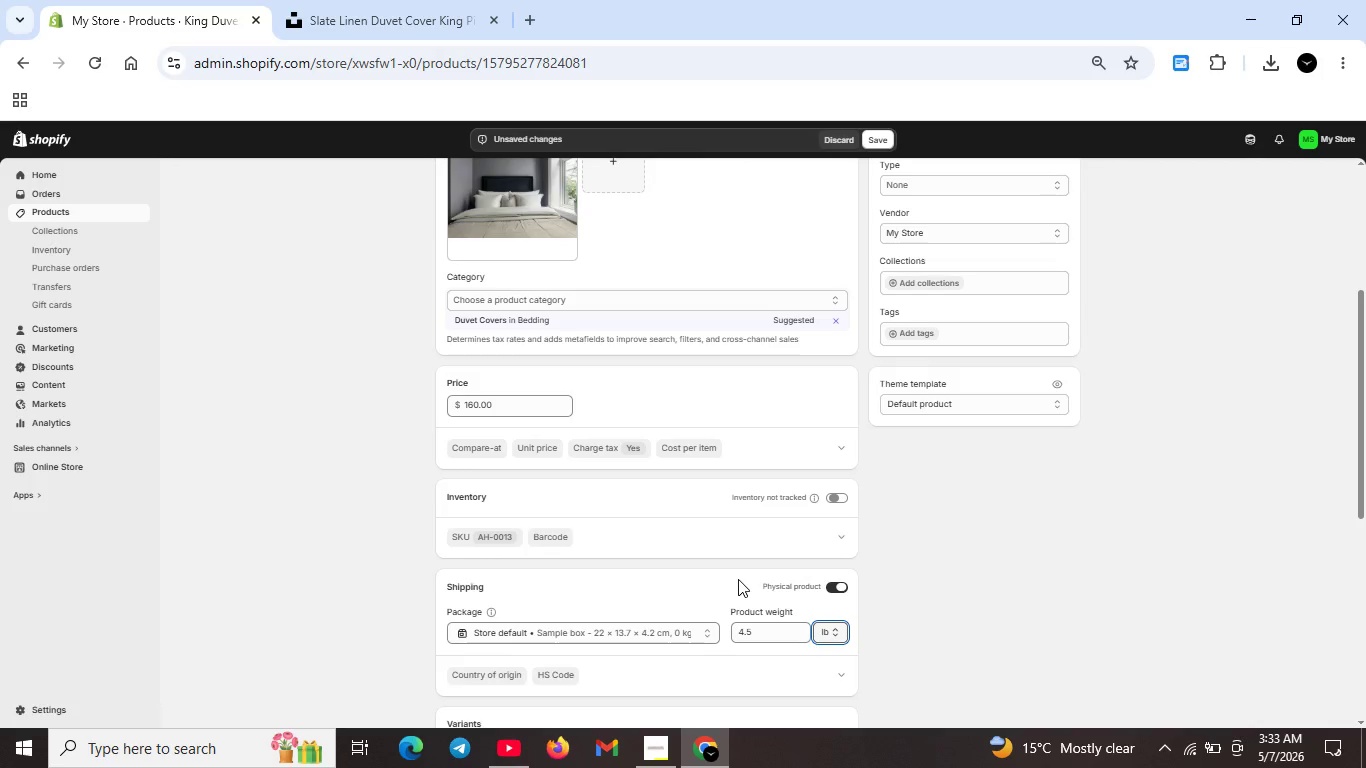 
scroll: coordinate [768, 636], scroll_direction: down, amount: 5.0
 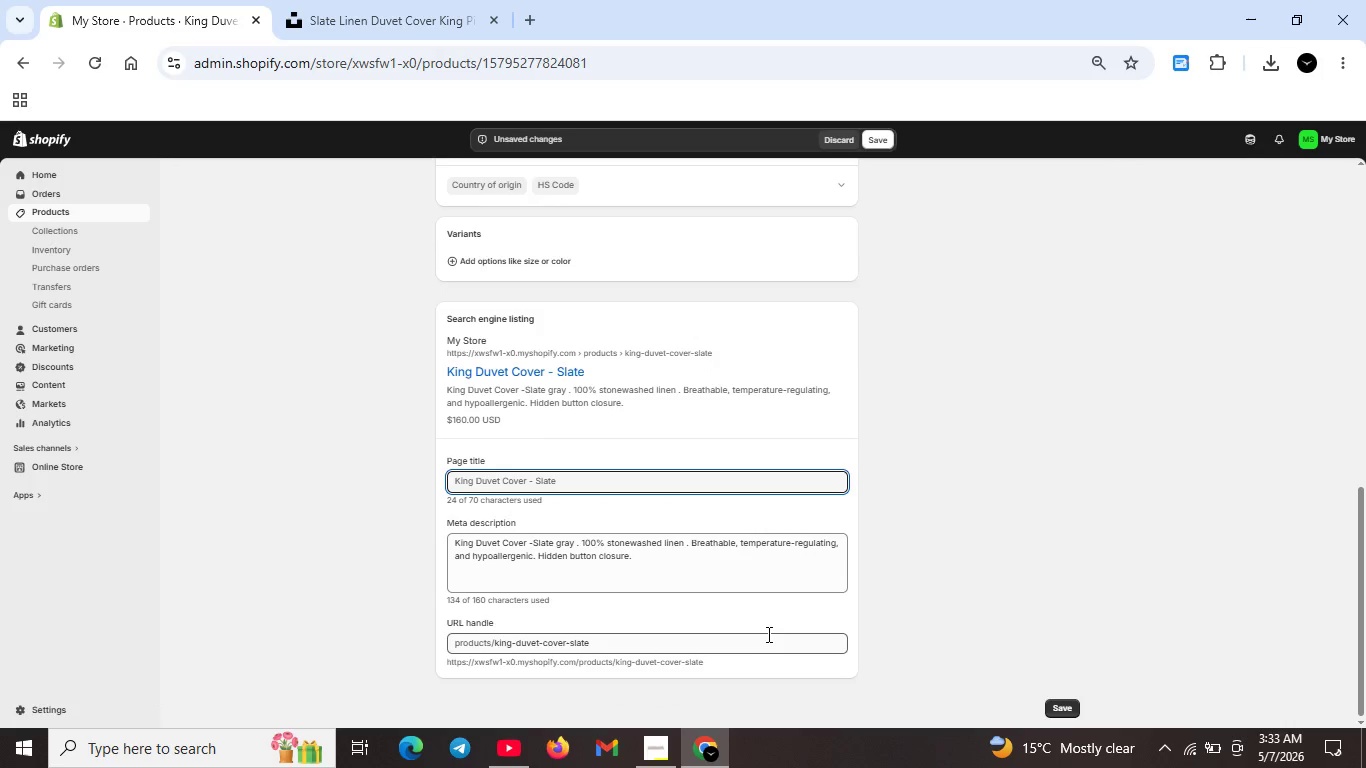 
scroll: coordinate [764, 621], scroll_direction: up, amount: 11.0
 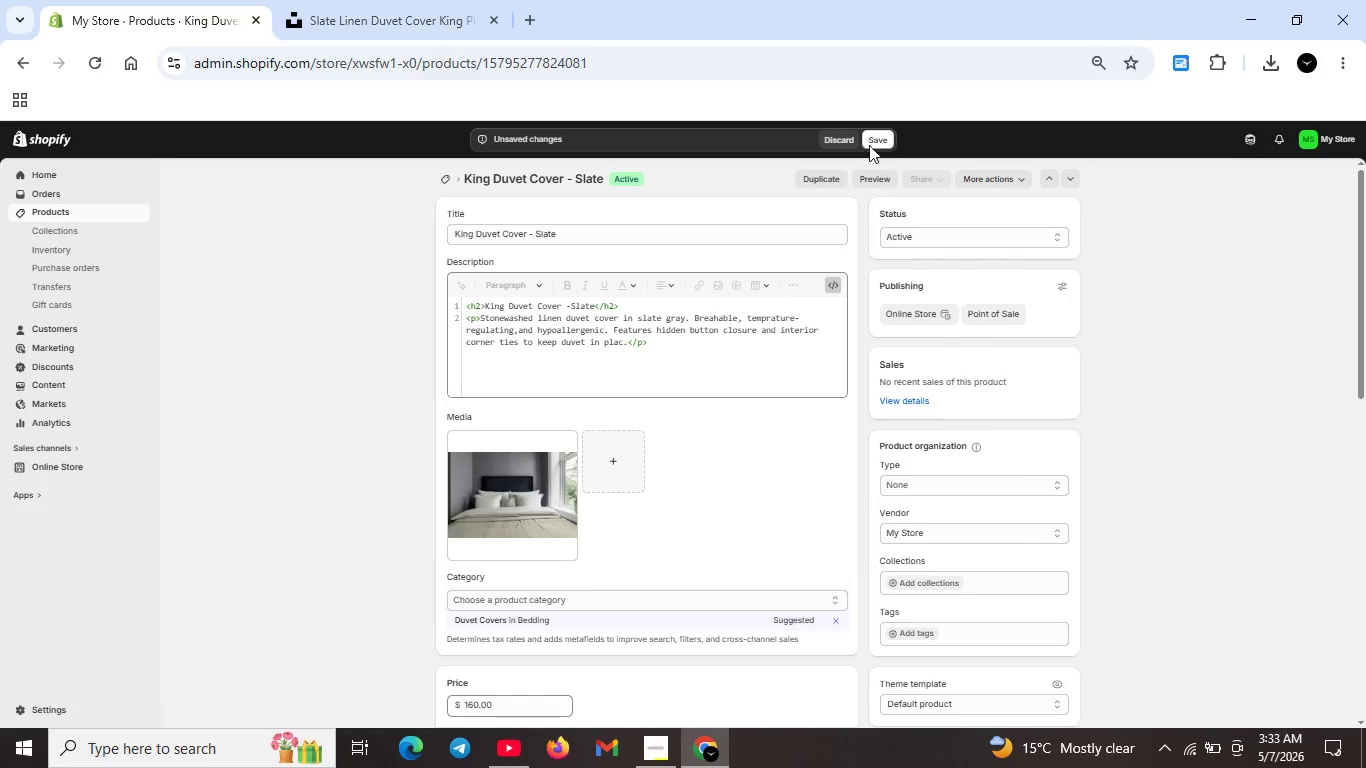 
left_click([875, 136])
 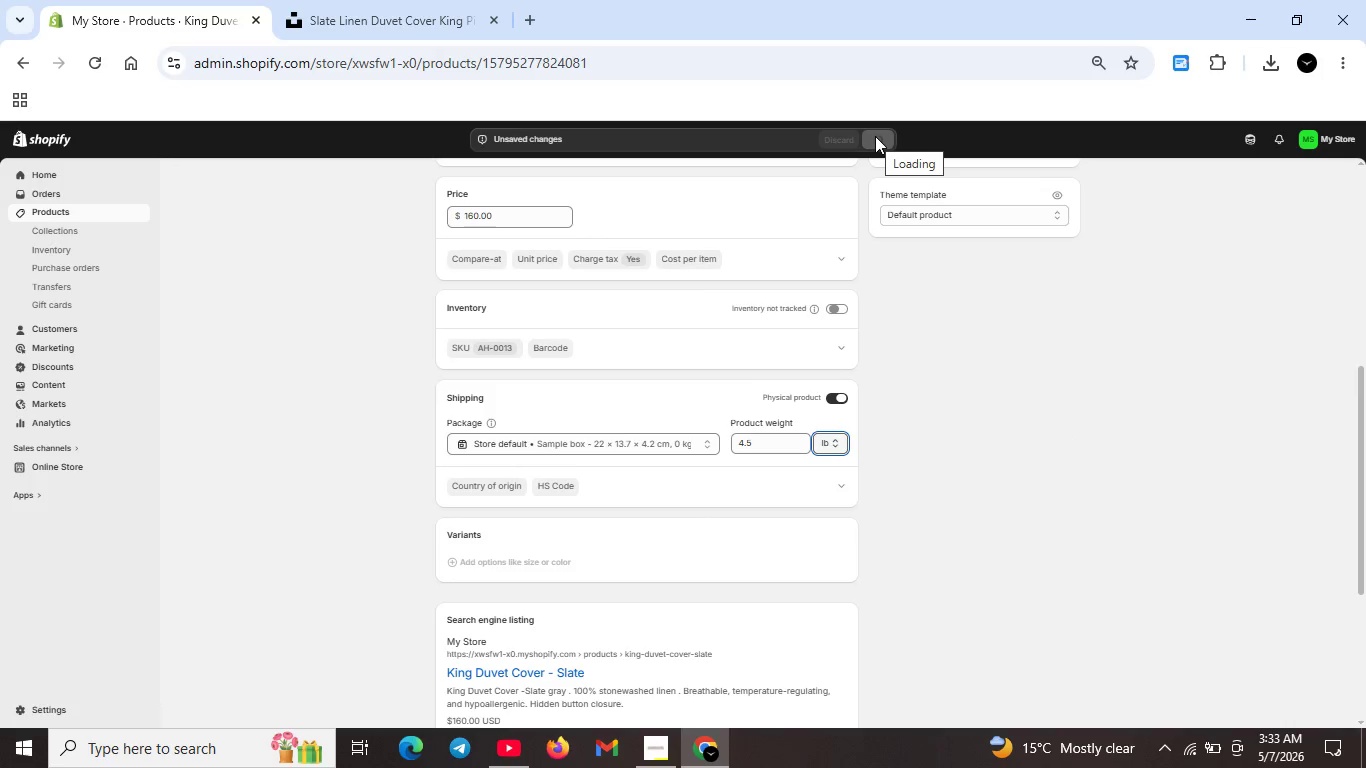 
wait(5.75)
 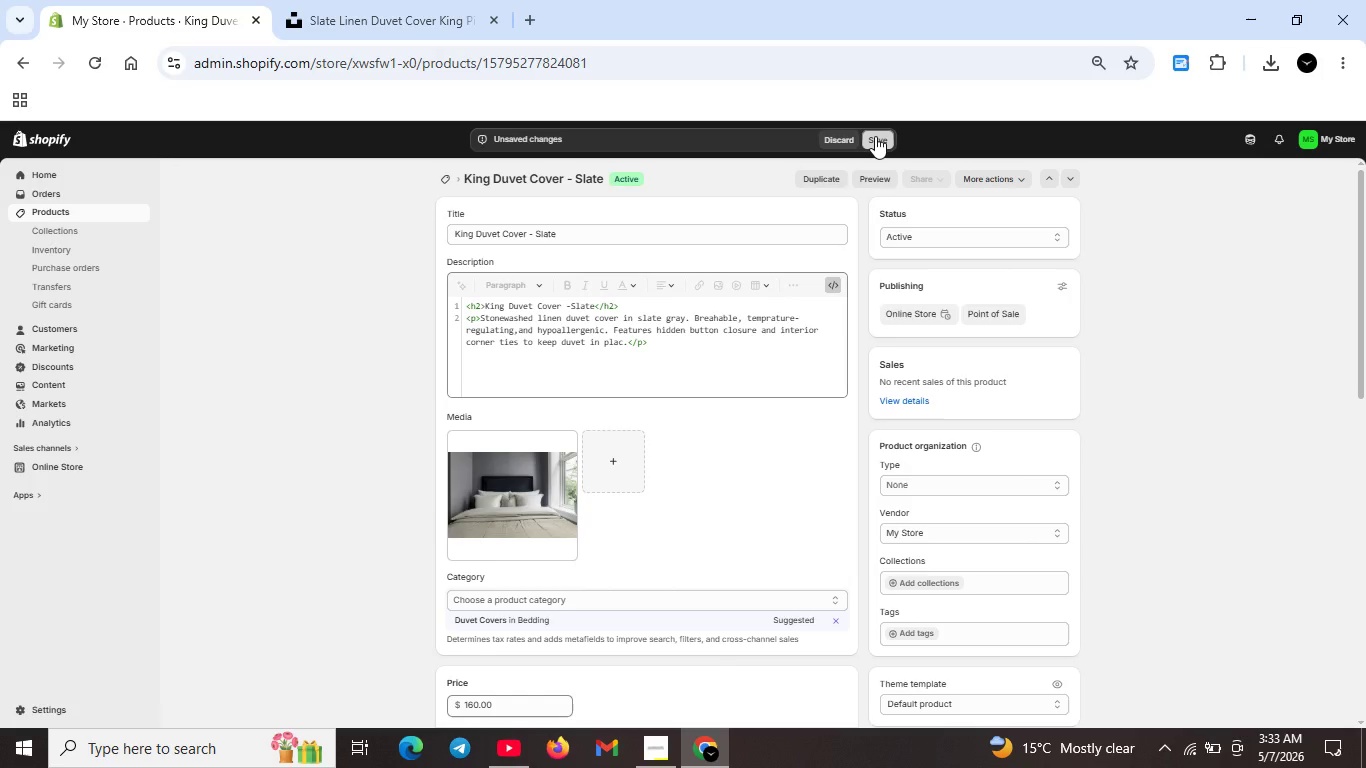 
scroll: coordinate [718, 273], scroll_direction: up, amount: 10.0
 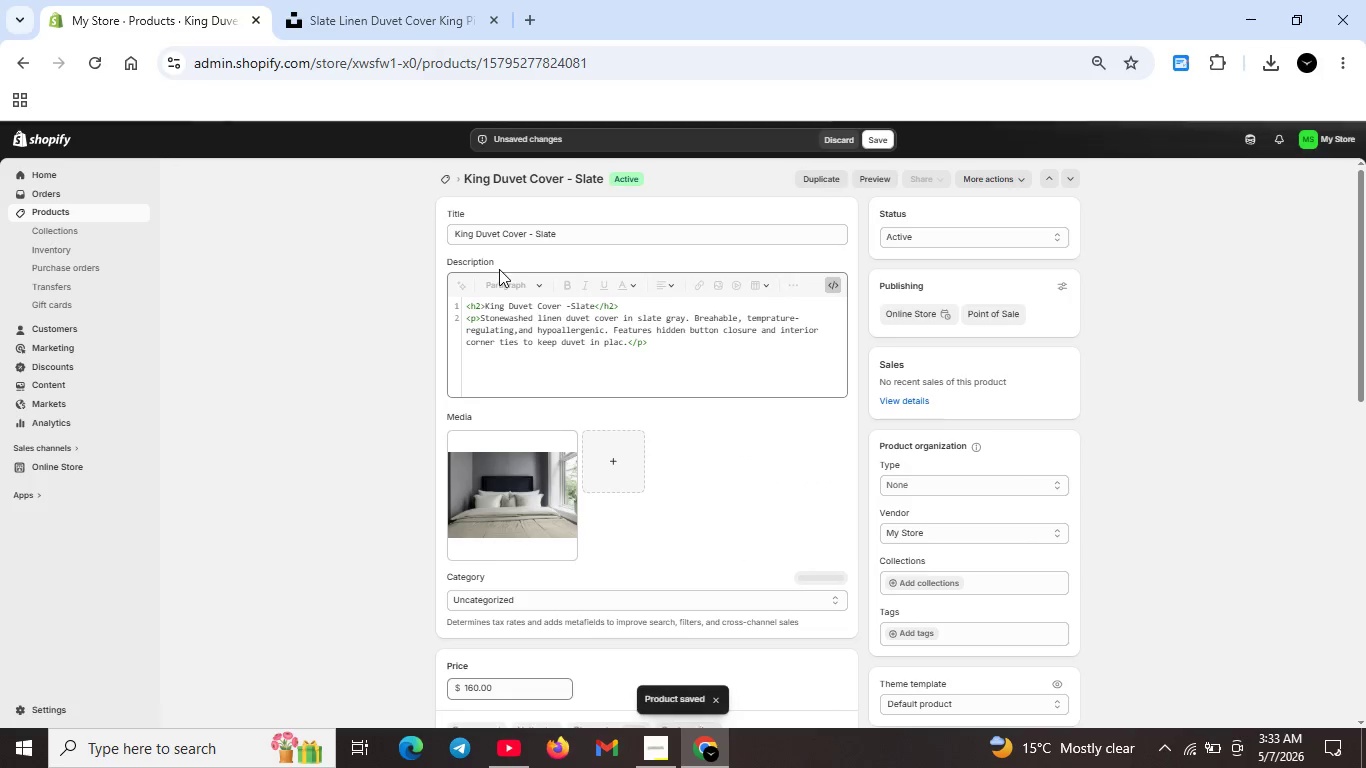 
wait(5.53)
 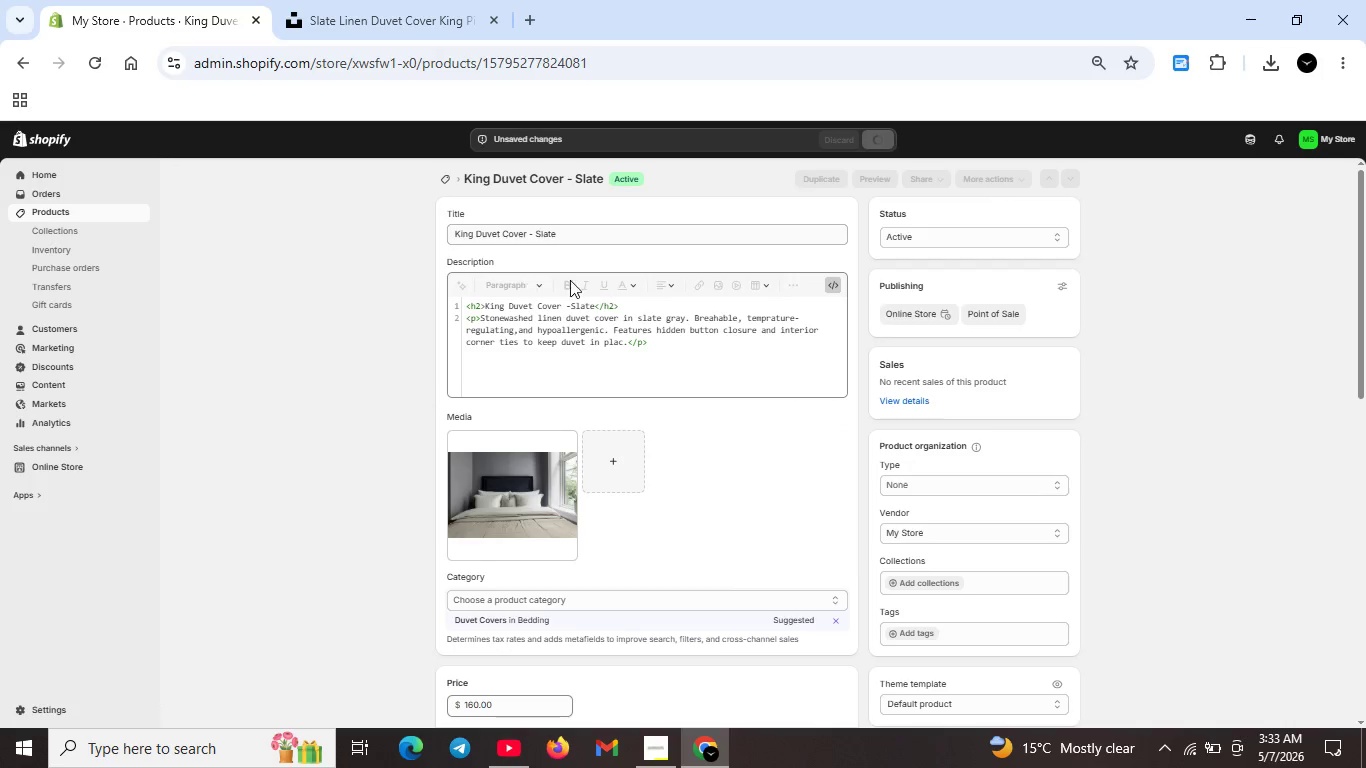 
left_click([89, 58])
 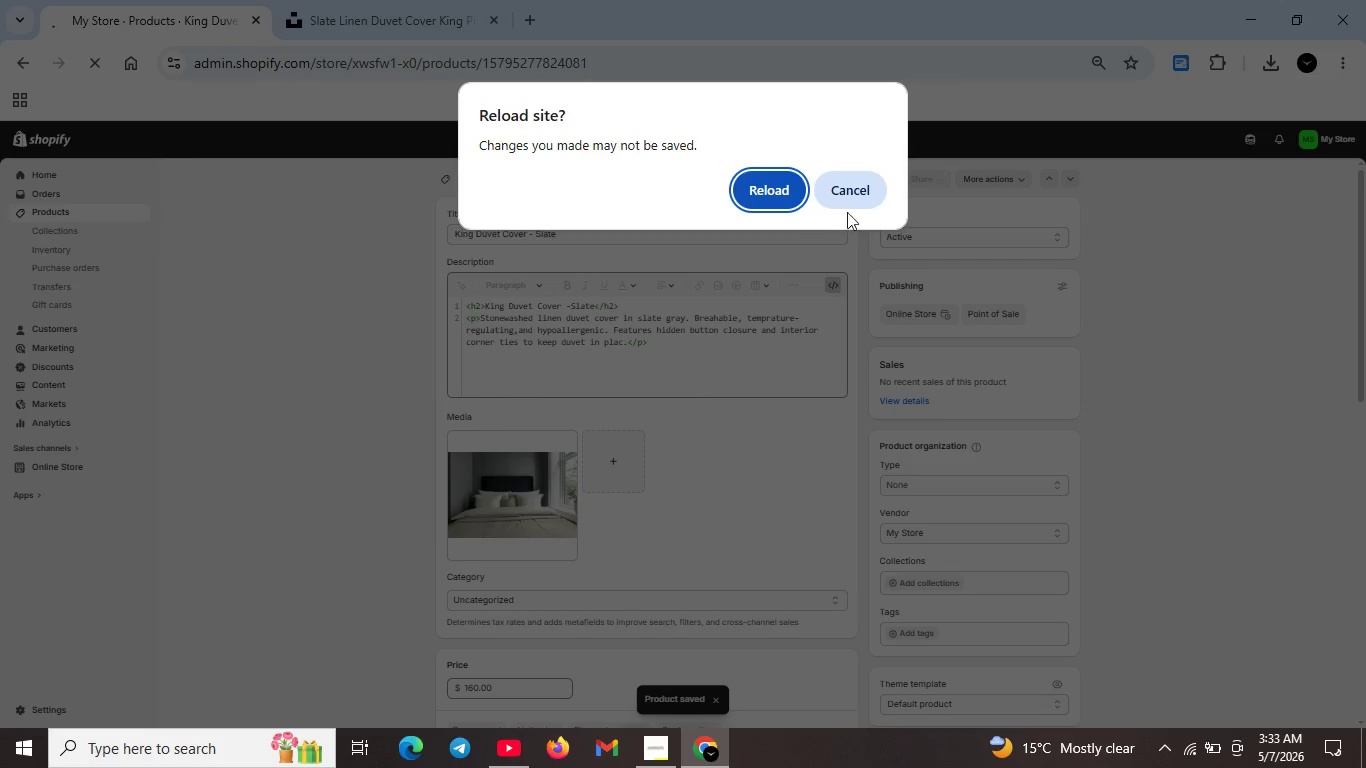 
left_click([849, 192])
 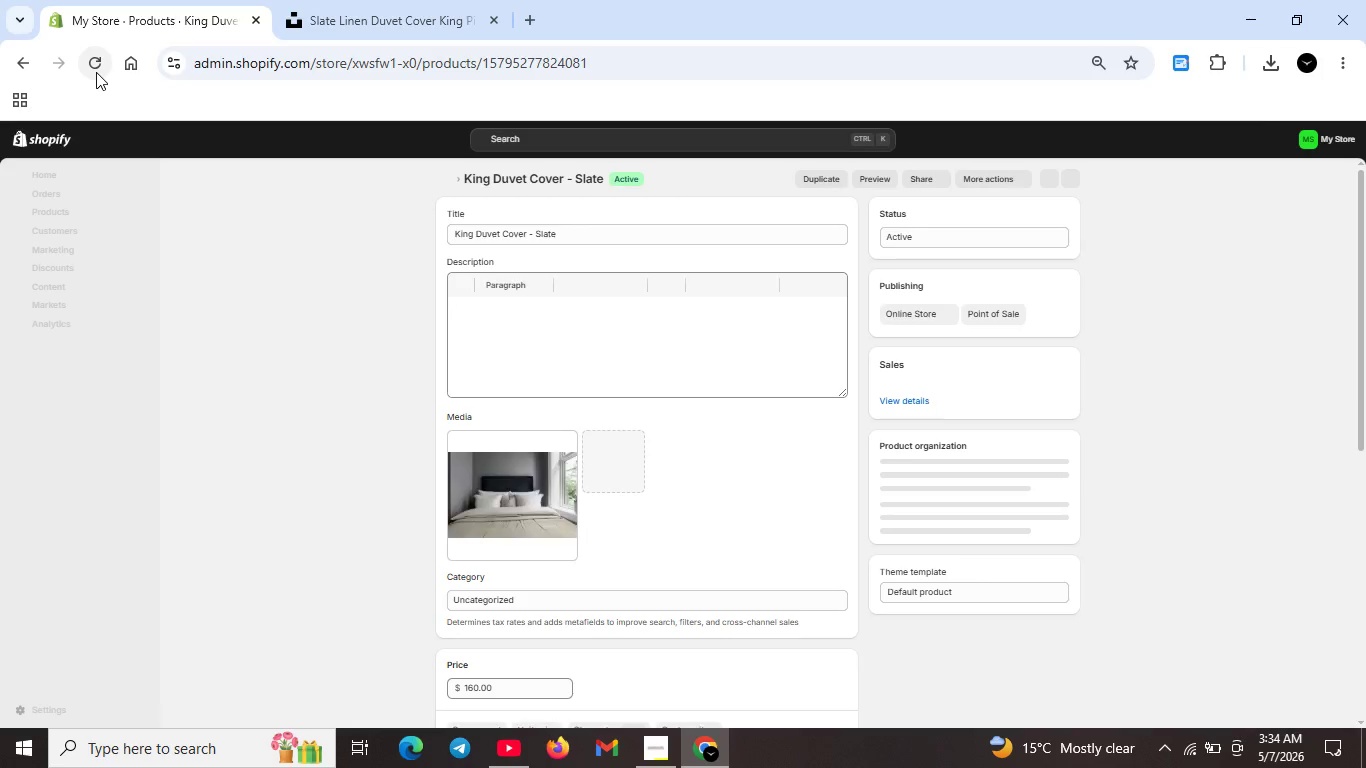 
wait(27.61)
 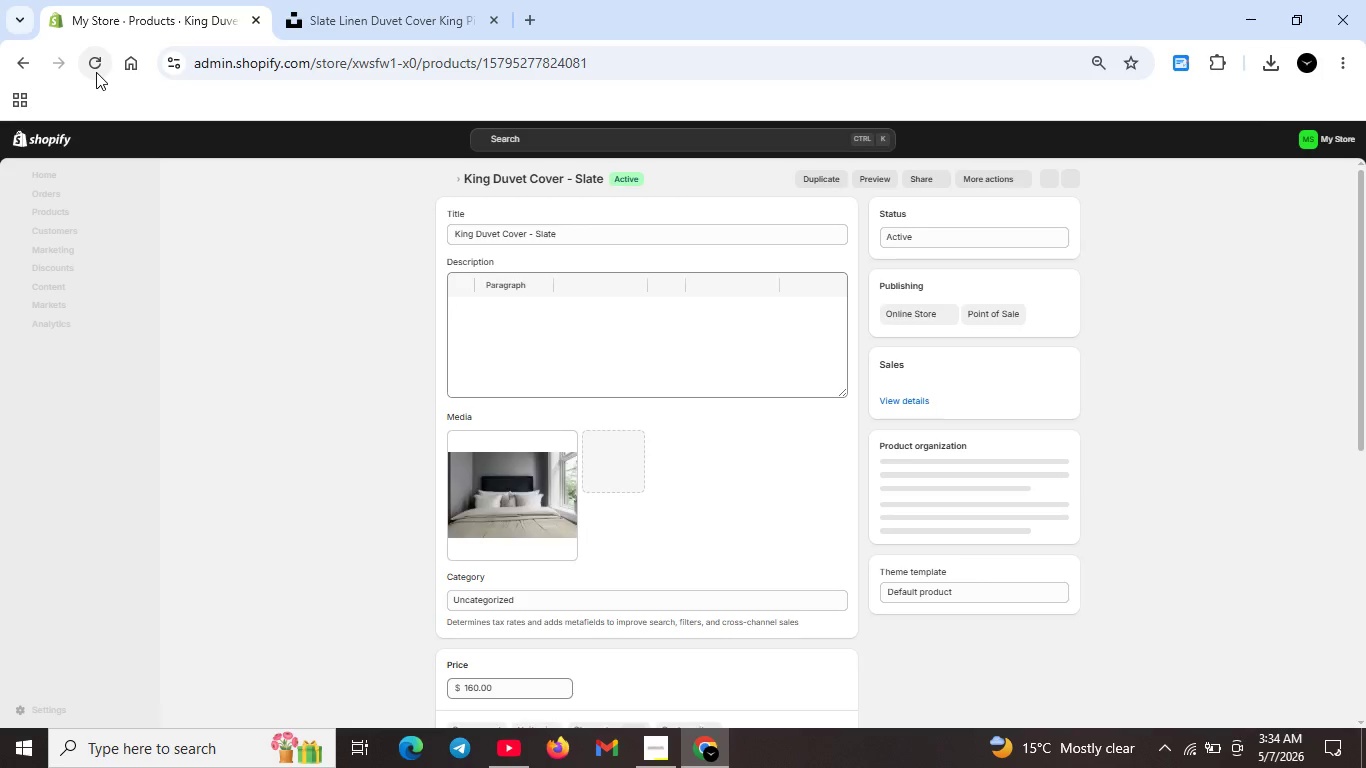 
left_click([644, 352])
 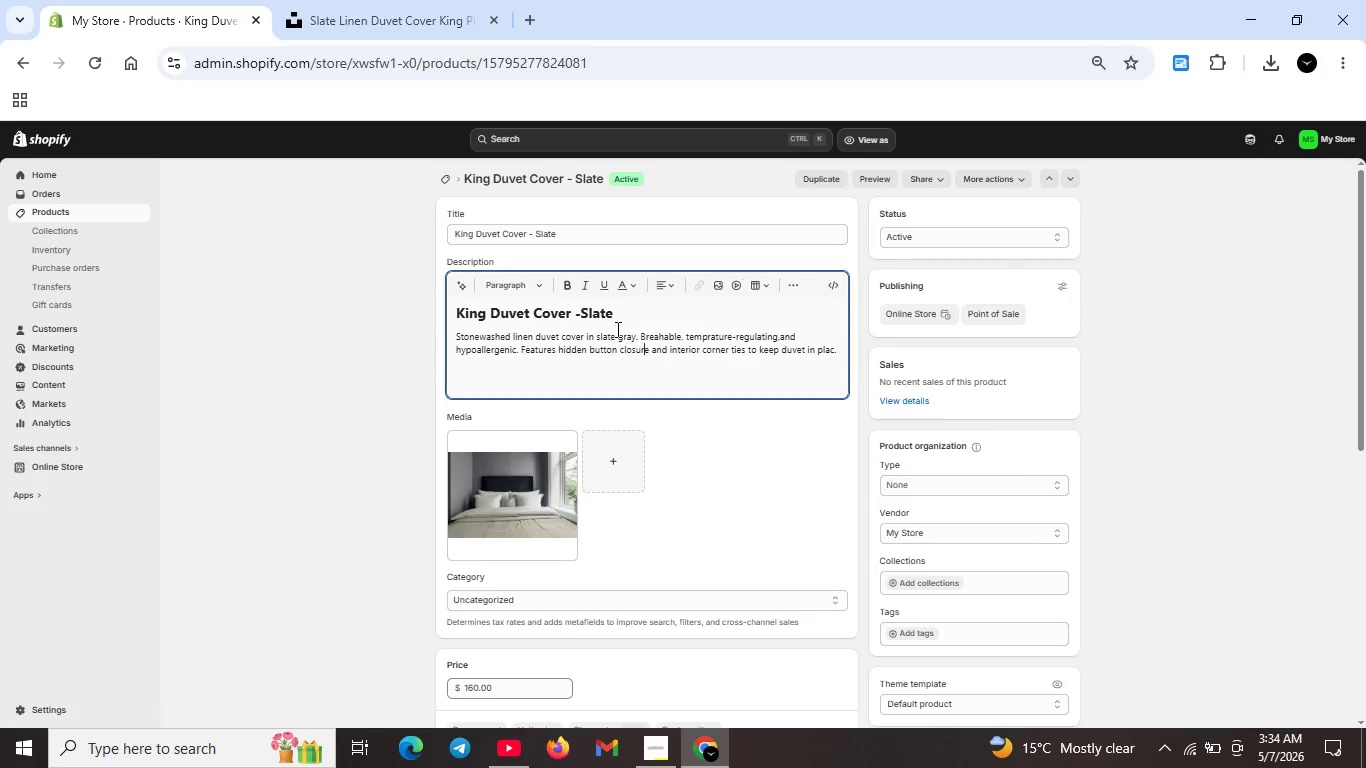 
left_click([616, 329])
 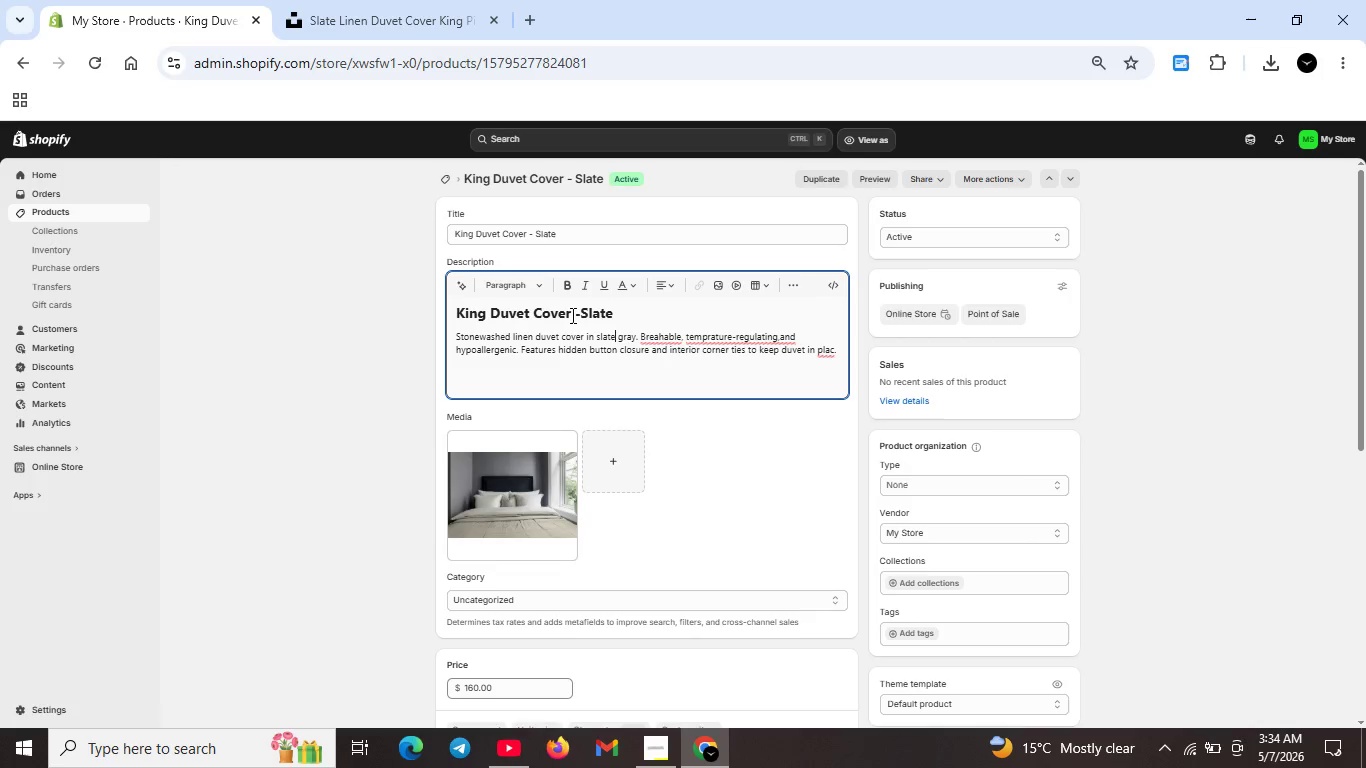 
left_click([571, 315])
 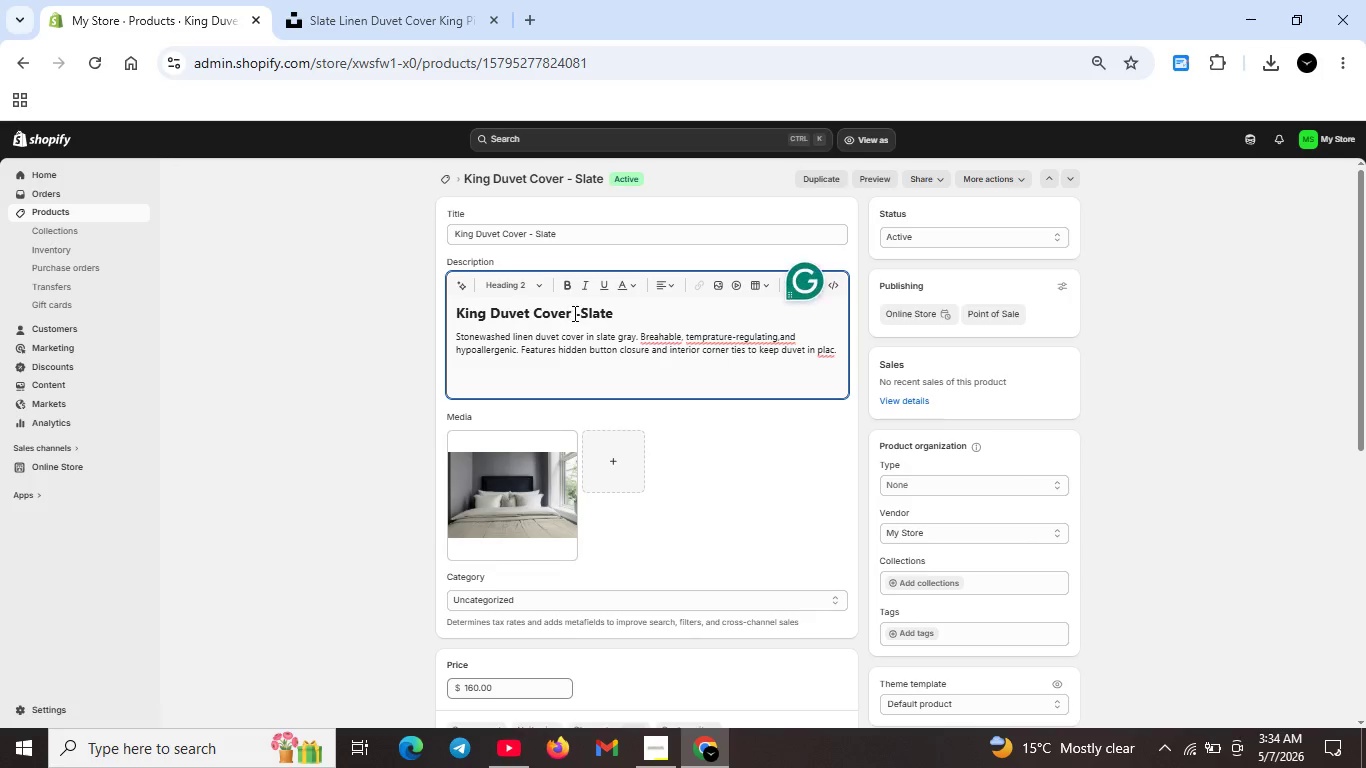 
left_click([573, 313])
 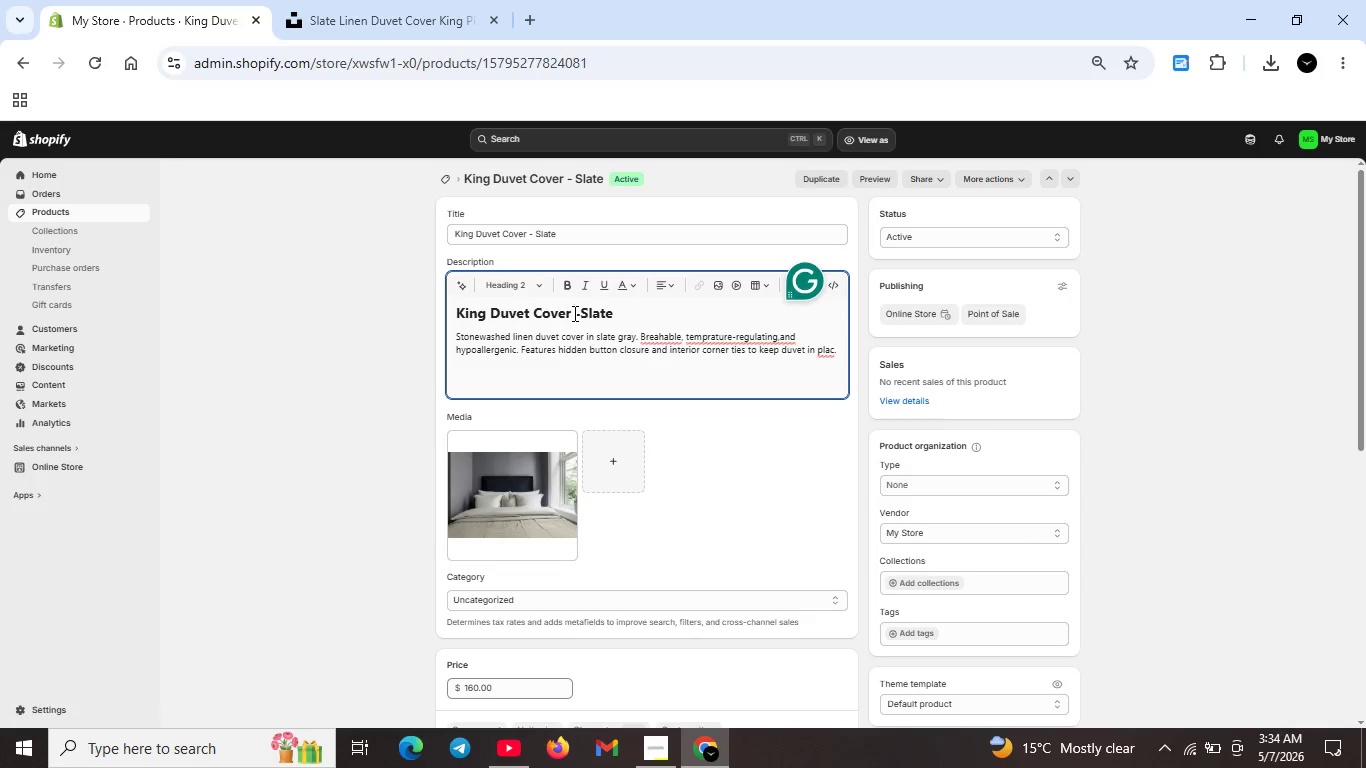 
key(Backspace)
 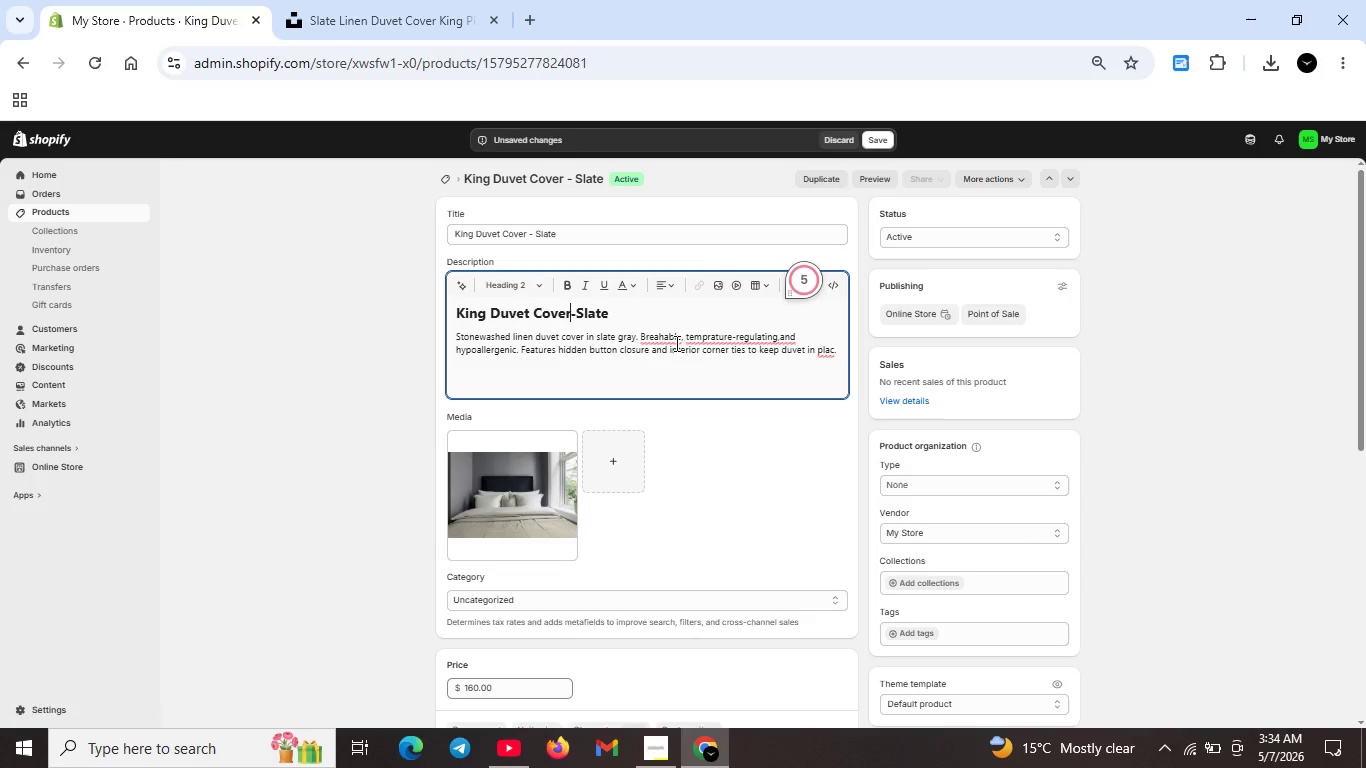 
left_click([676, 333])
 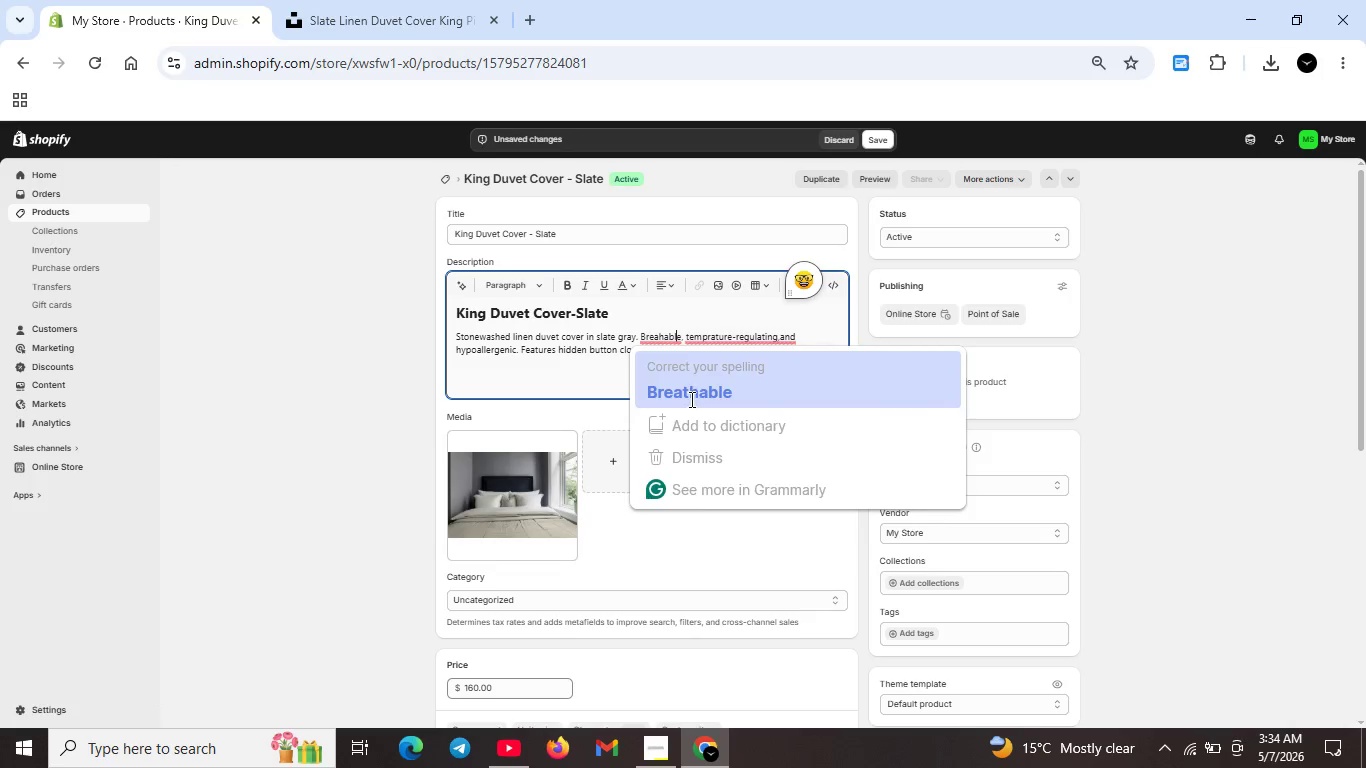 
key(Unknown)
 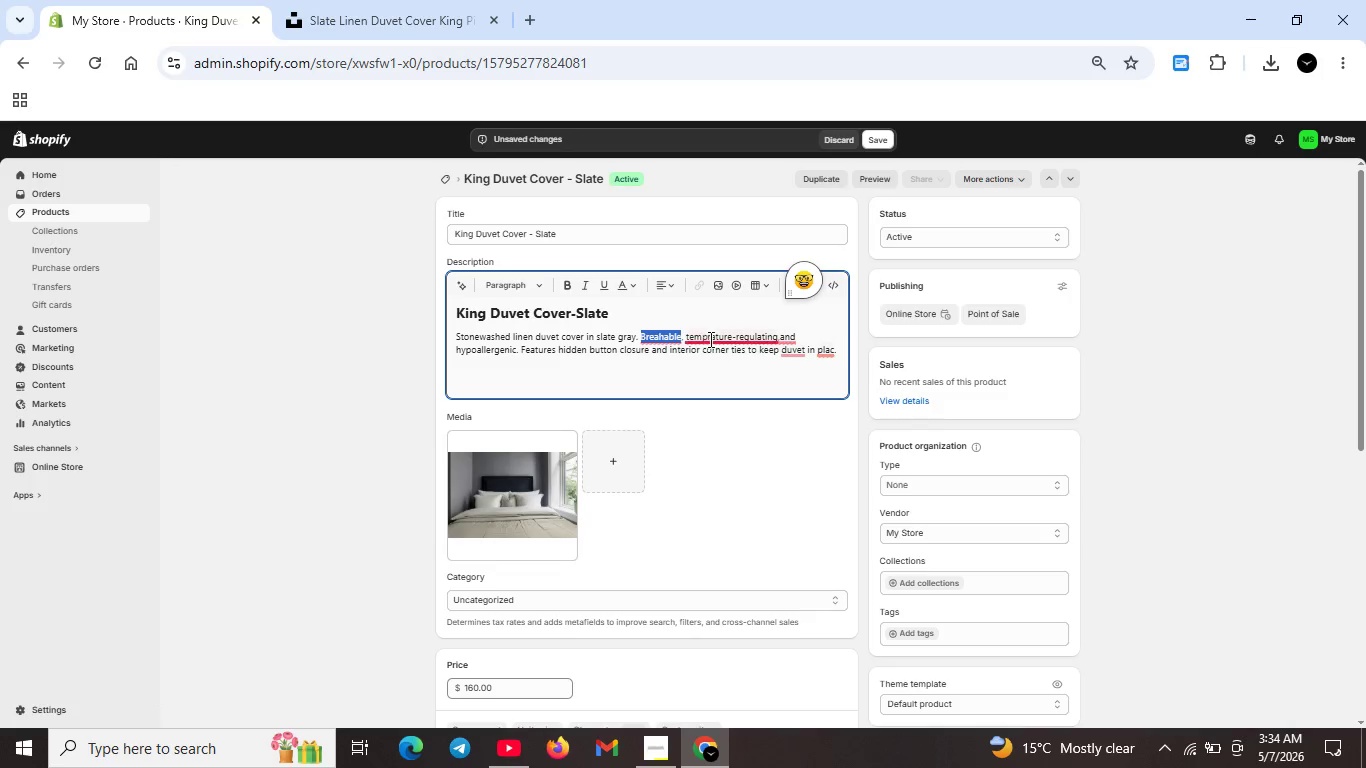 
key(Unknown)
 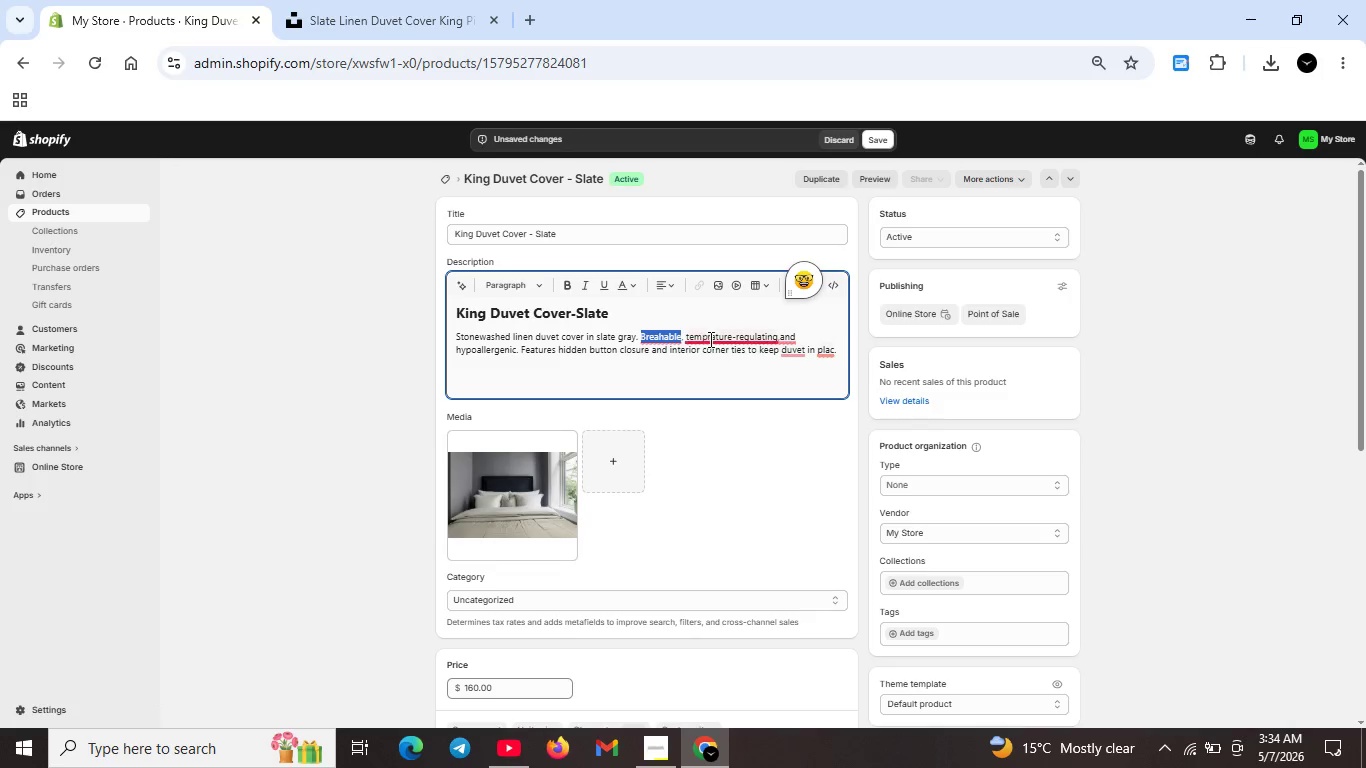 
key(Unknown)
 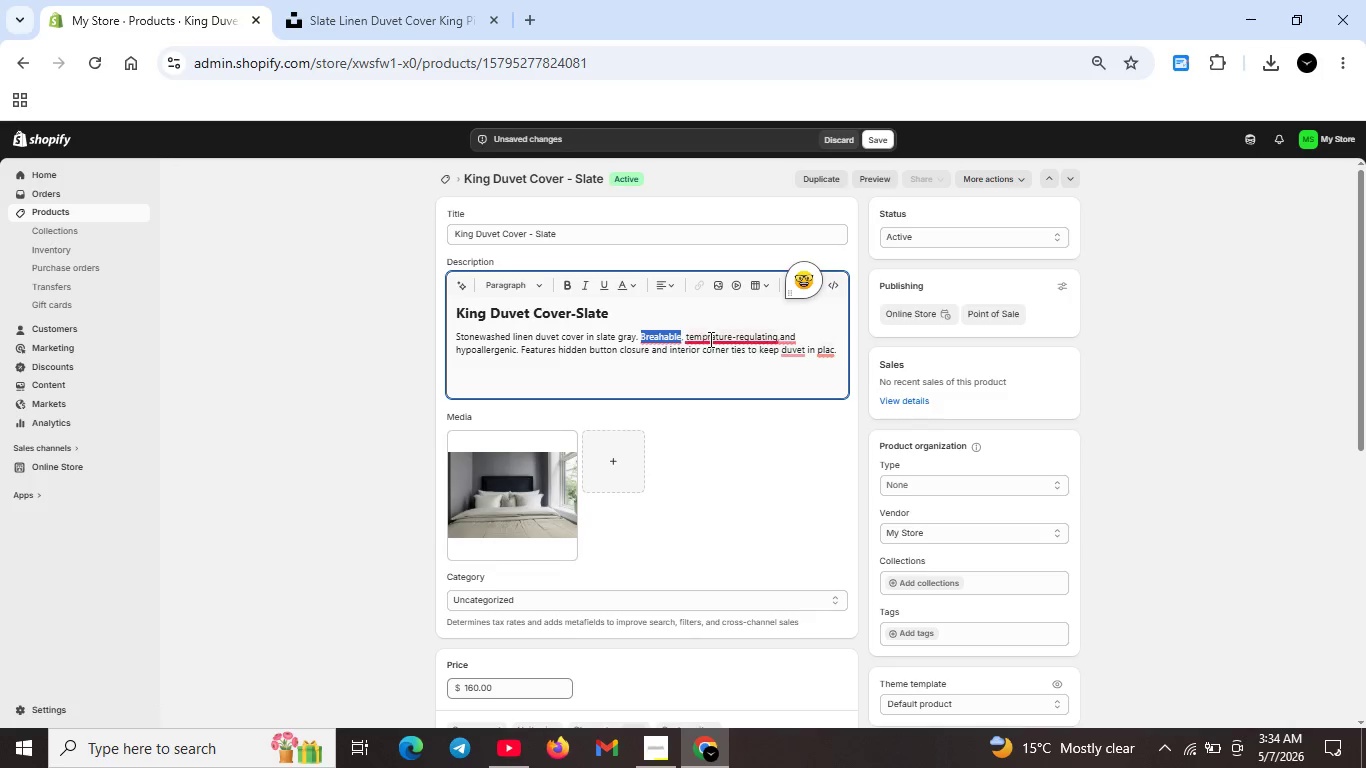 
key(Unknown)
 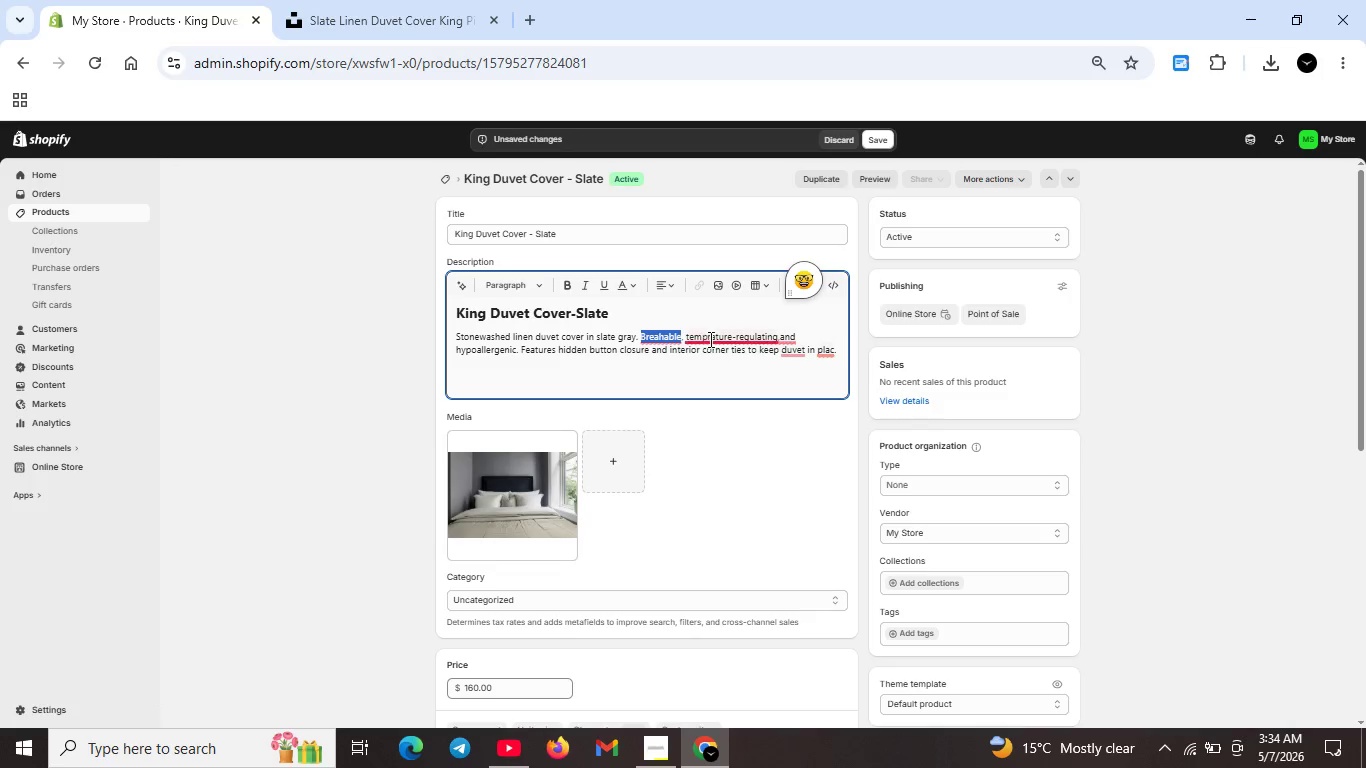 
key(Unknown)
 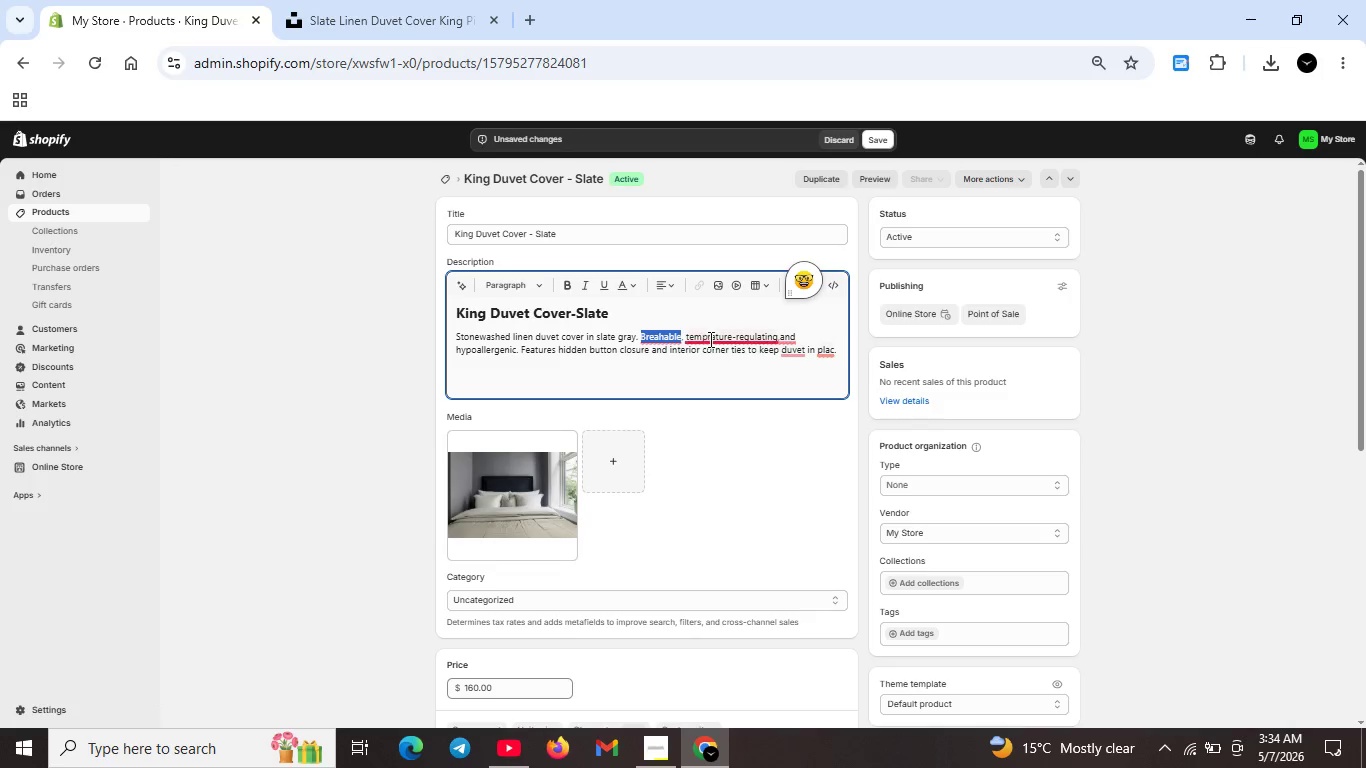 
key(Unknown)
 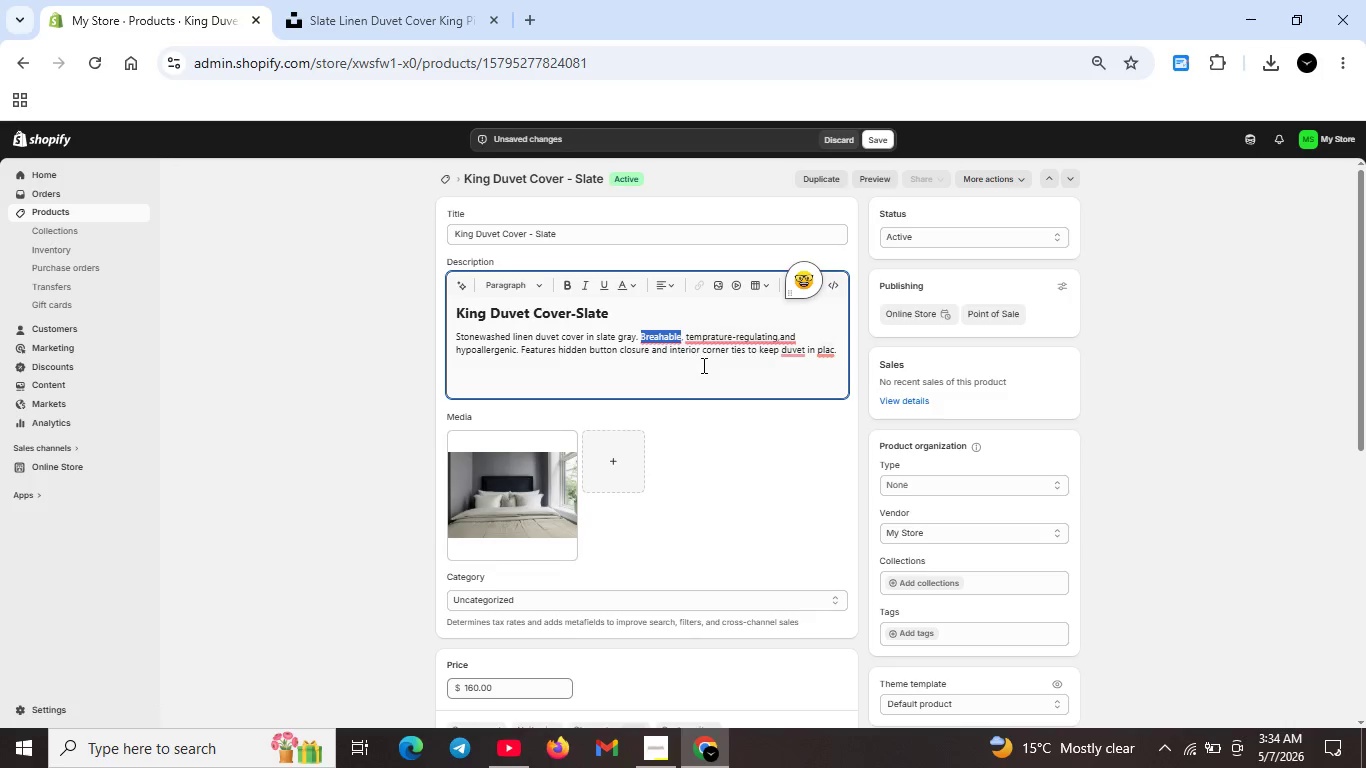 
hold_key(key=Unknown, duration=2.66)
 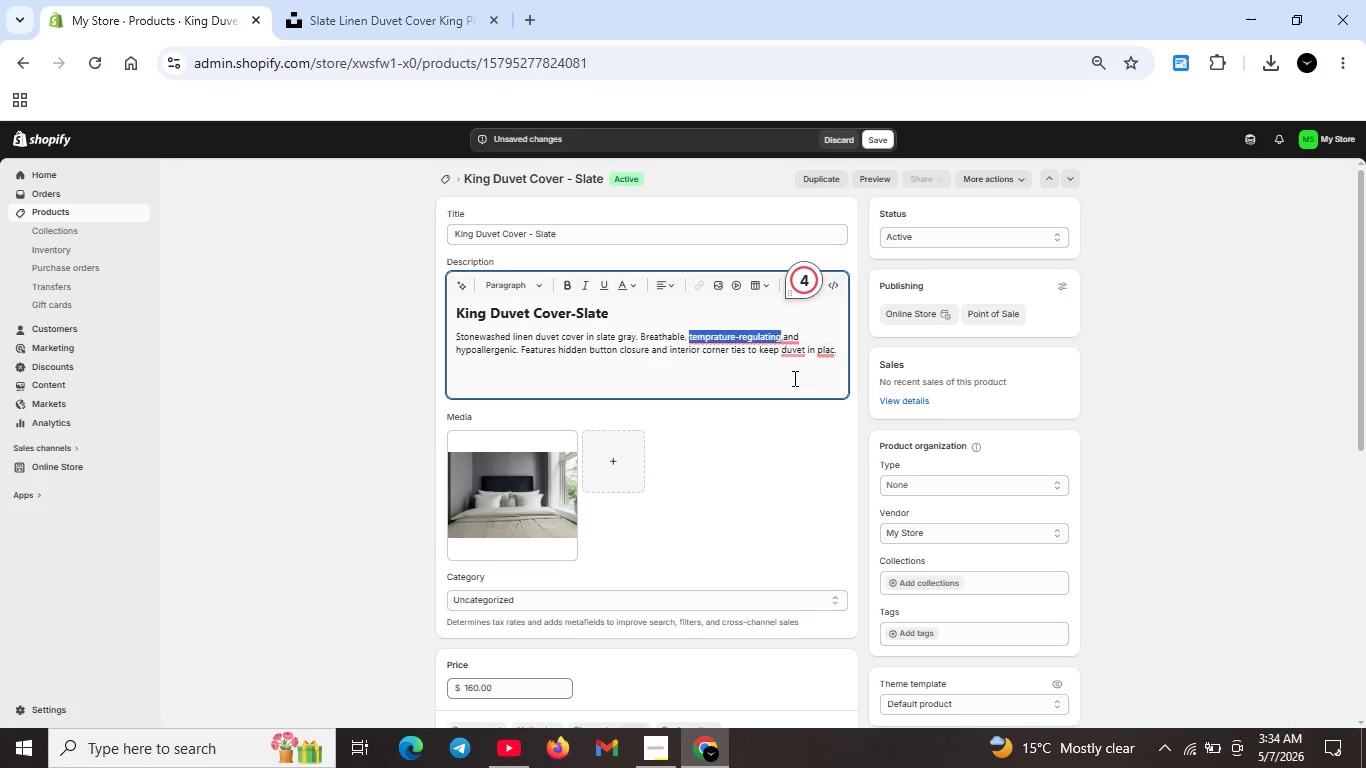 
left_click([710, 338])
 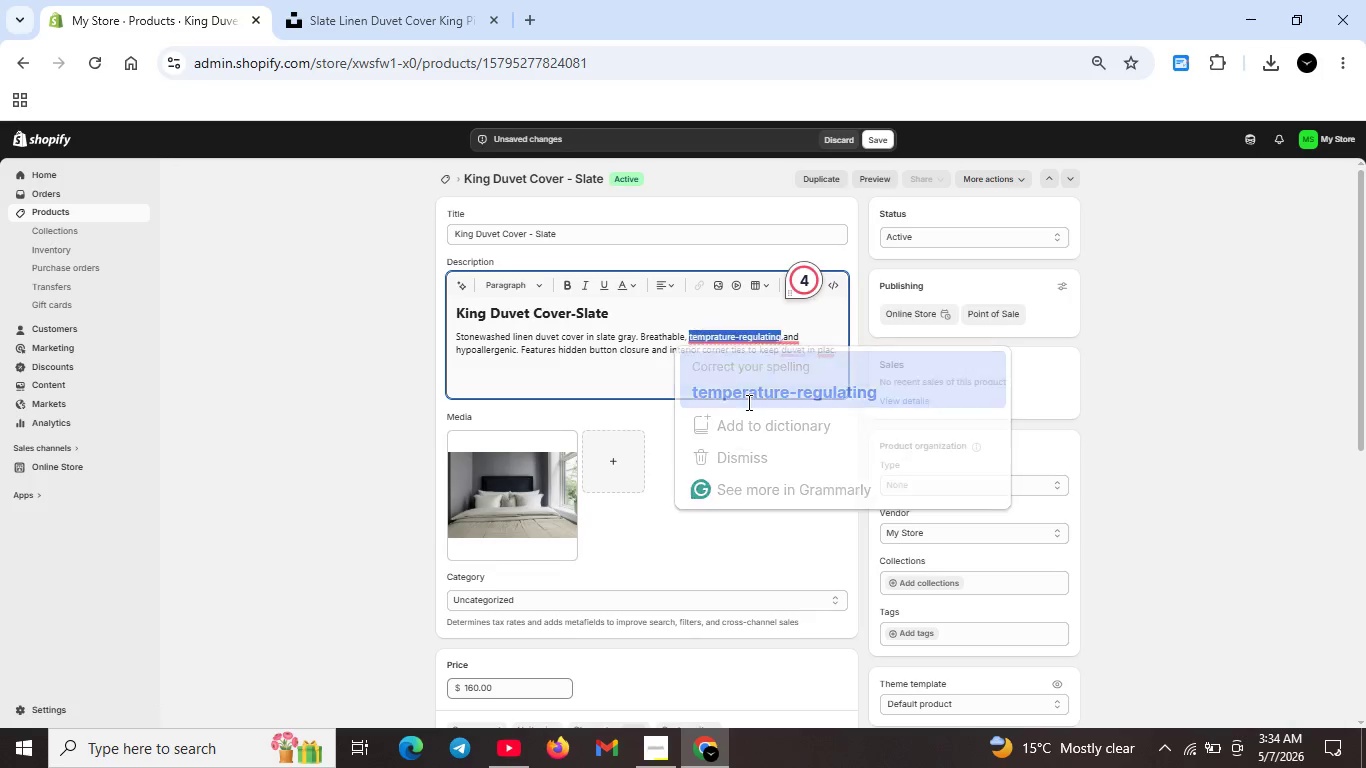 
key(Unknown)
 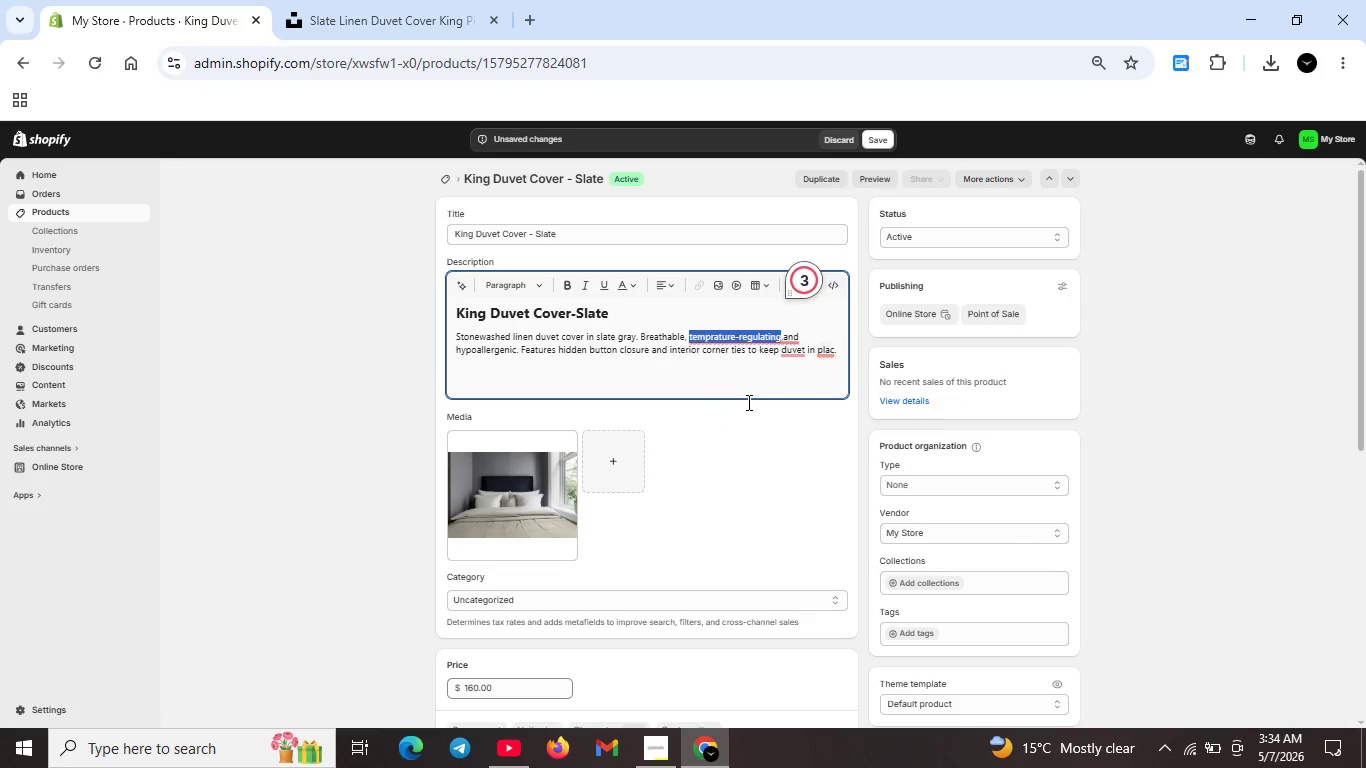 
key(Unknown)
 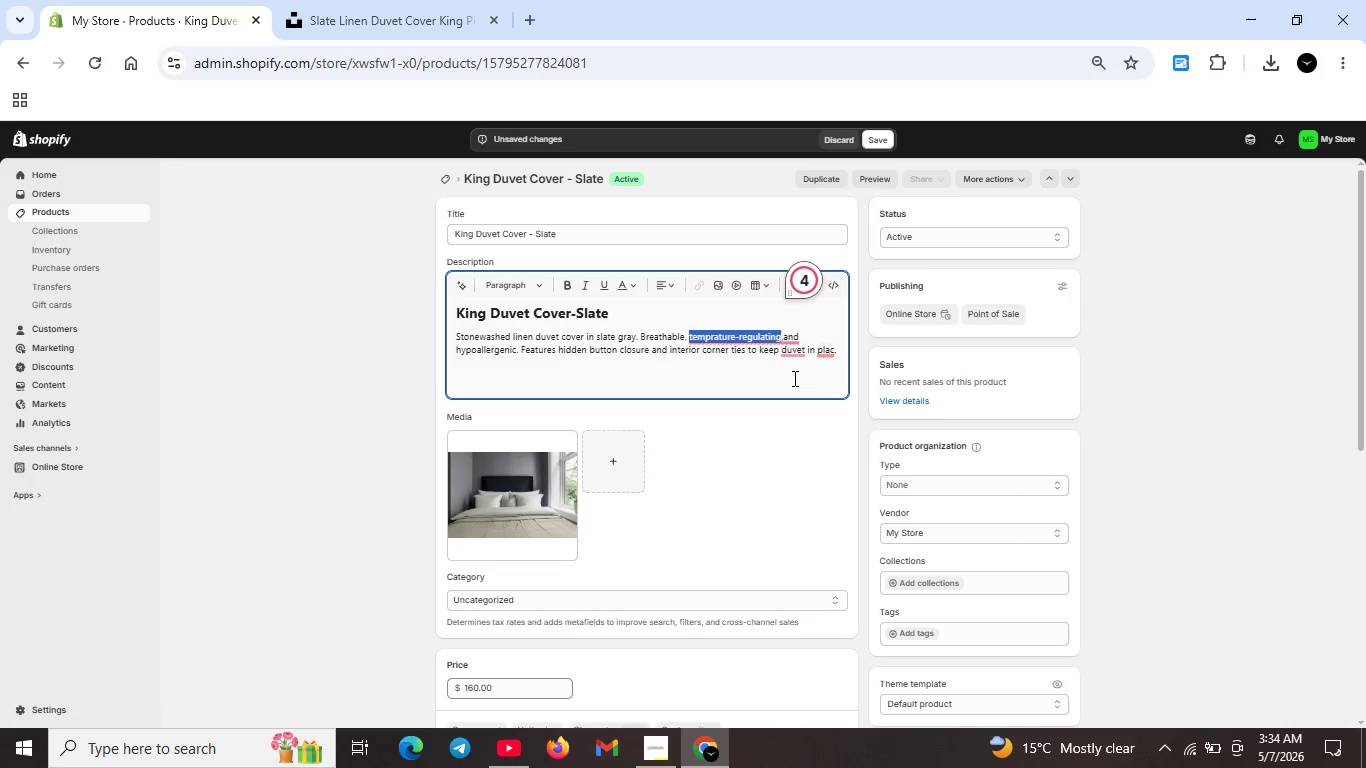 
key(Unknown)
 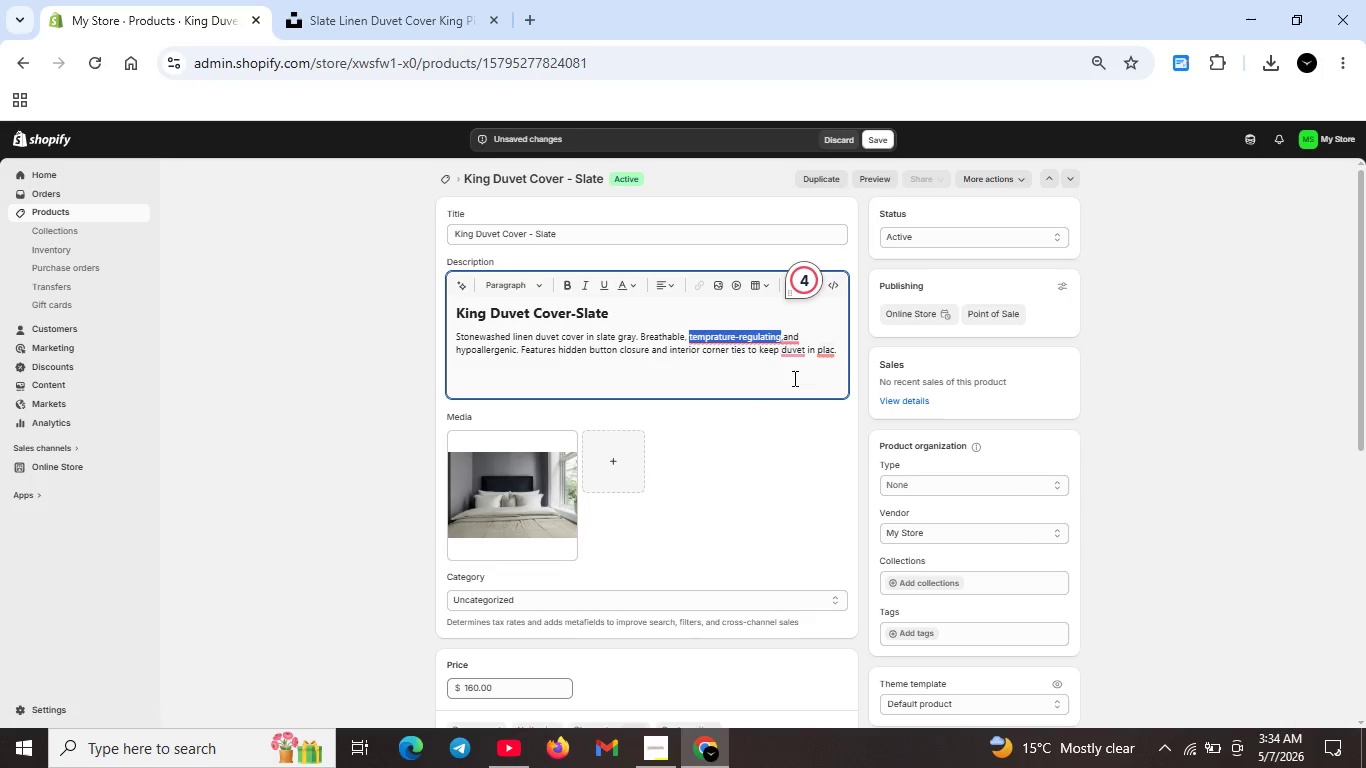 
key(Unknown)
 